 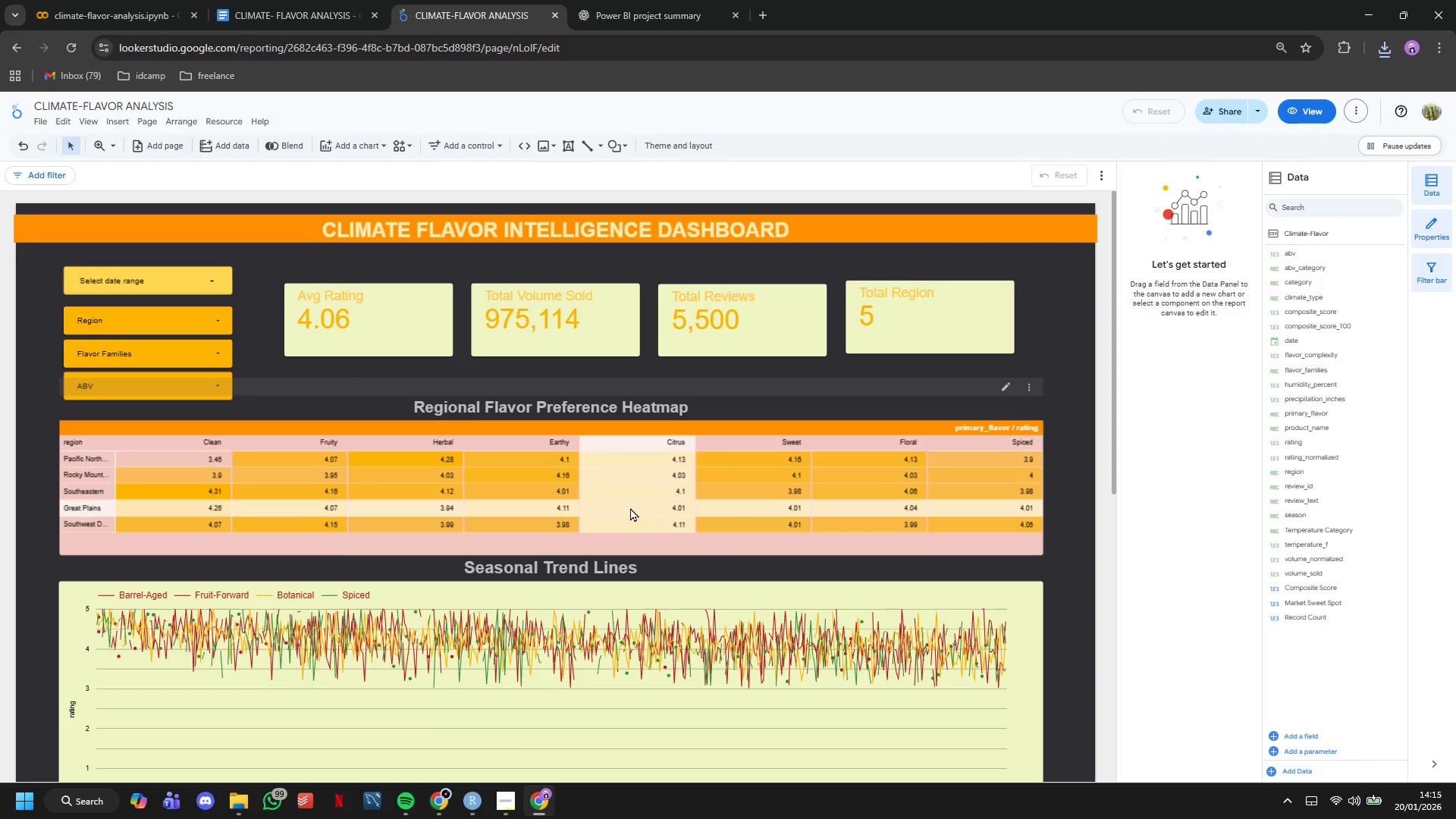 
left_click([356, 0])
 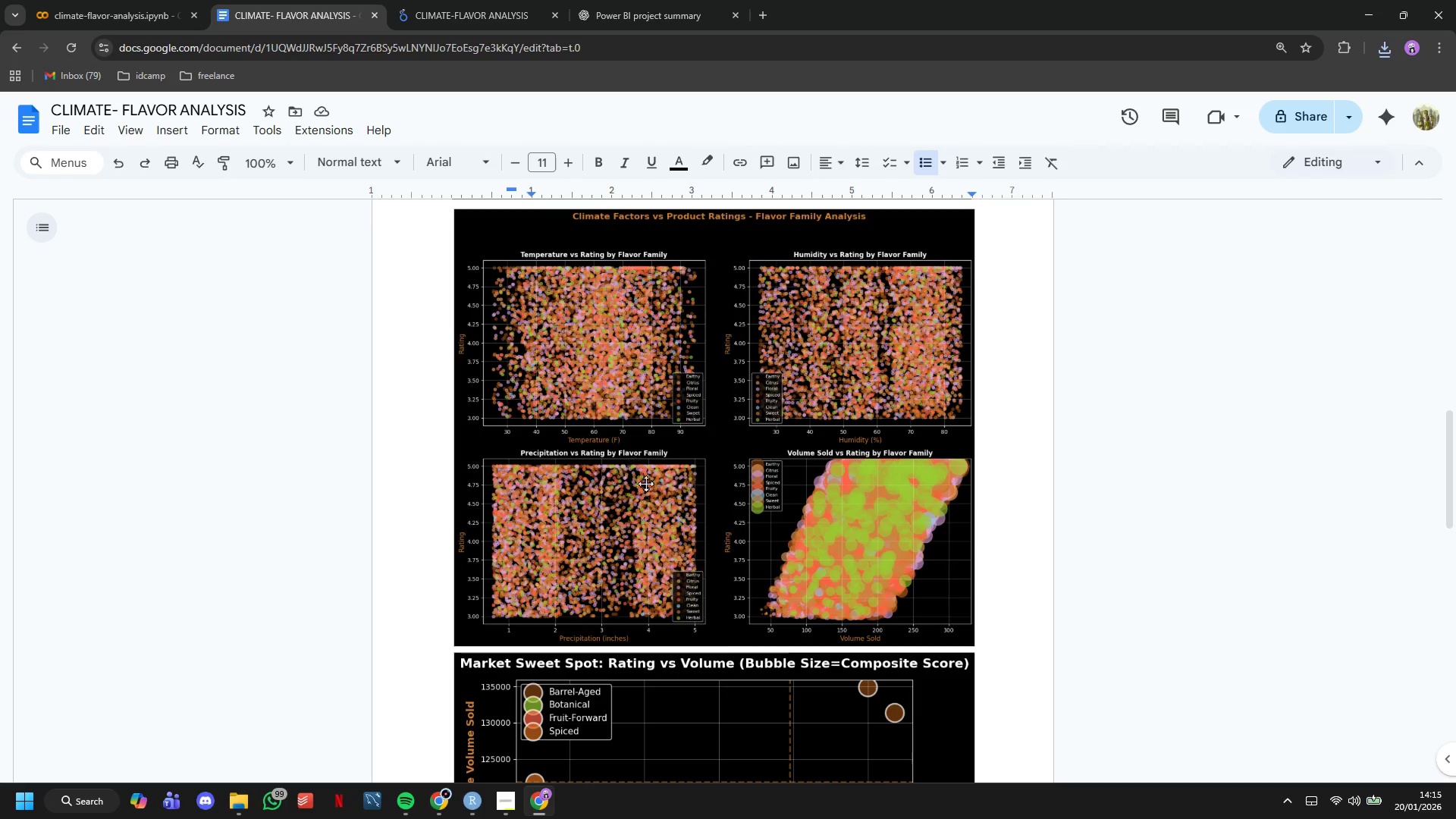 
scroll: coordinate [663, 510], scroll_direction: up, amount: 12.0
 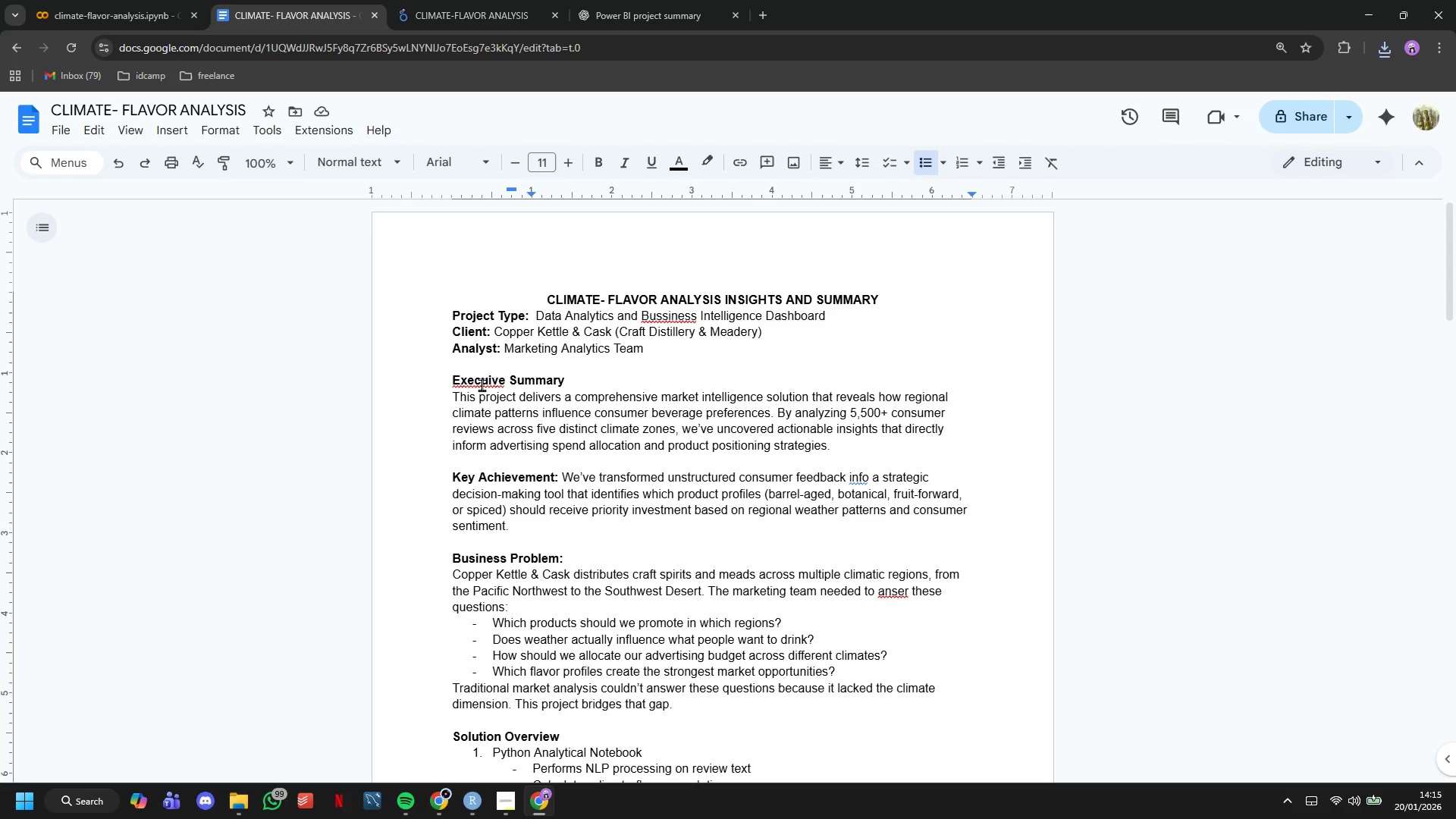 
left_click([486, 380])
 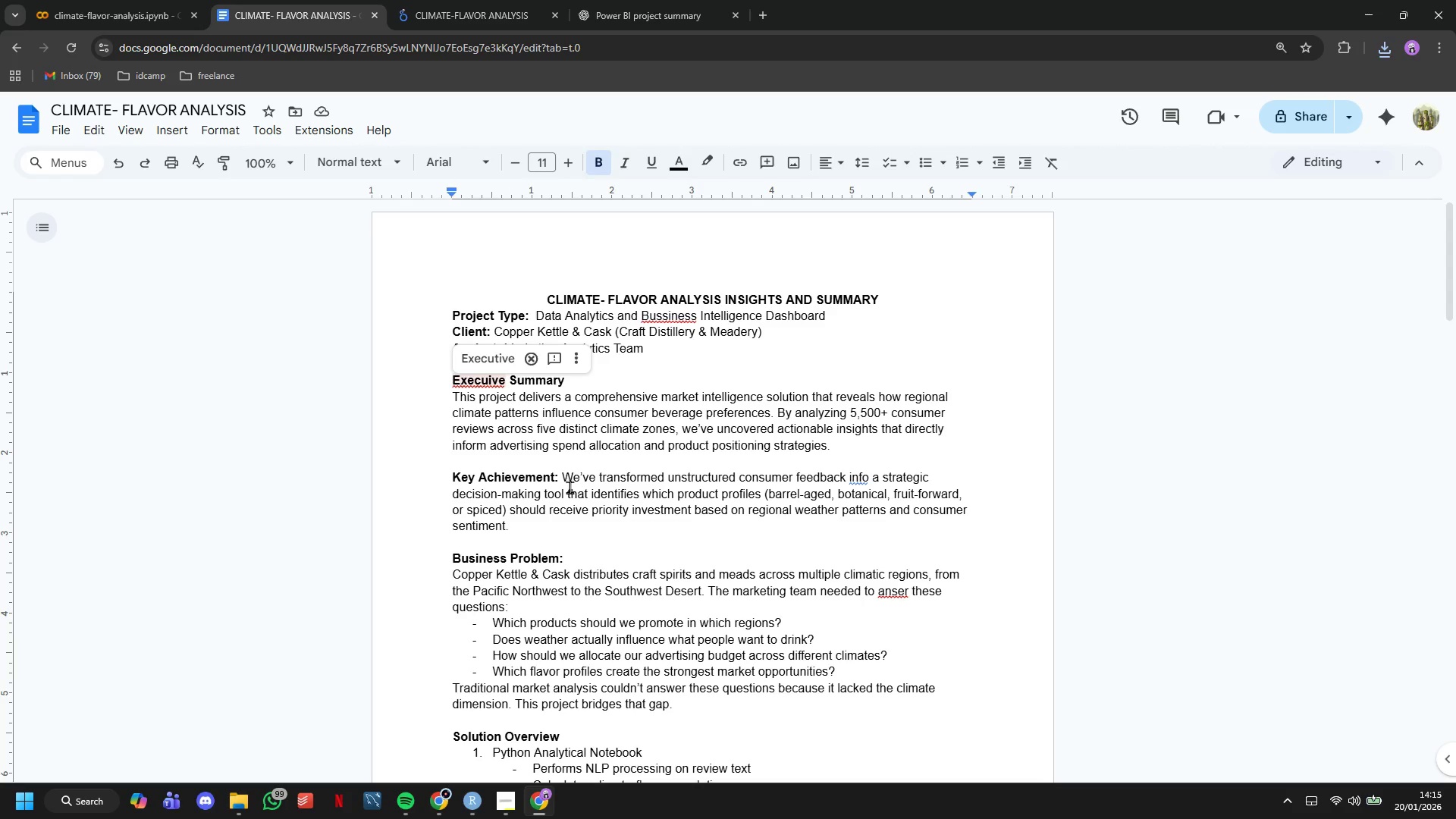 
key(T)
 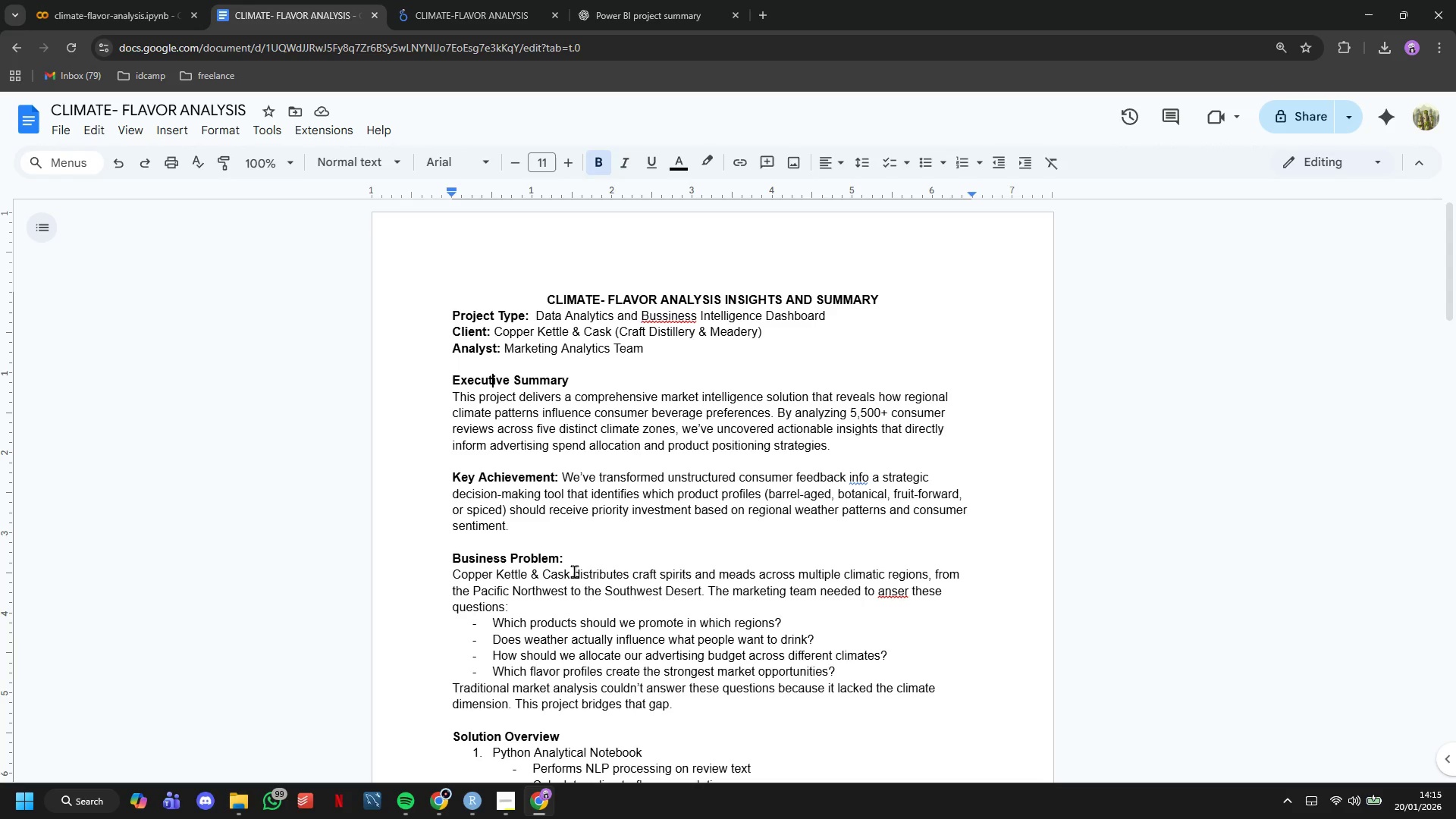 
wait(33.23)
 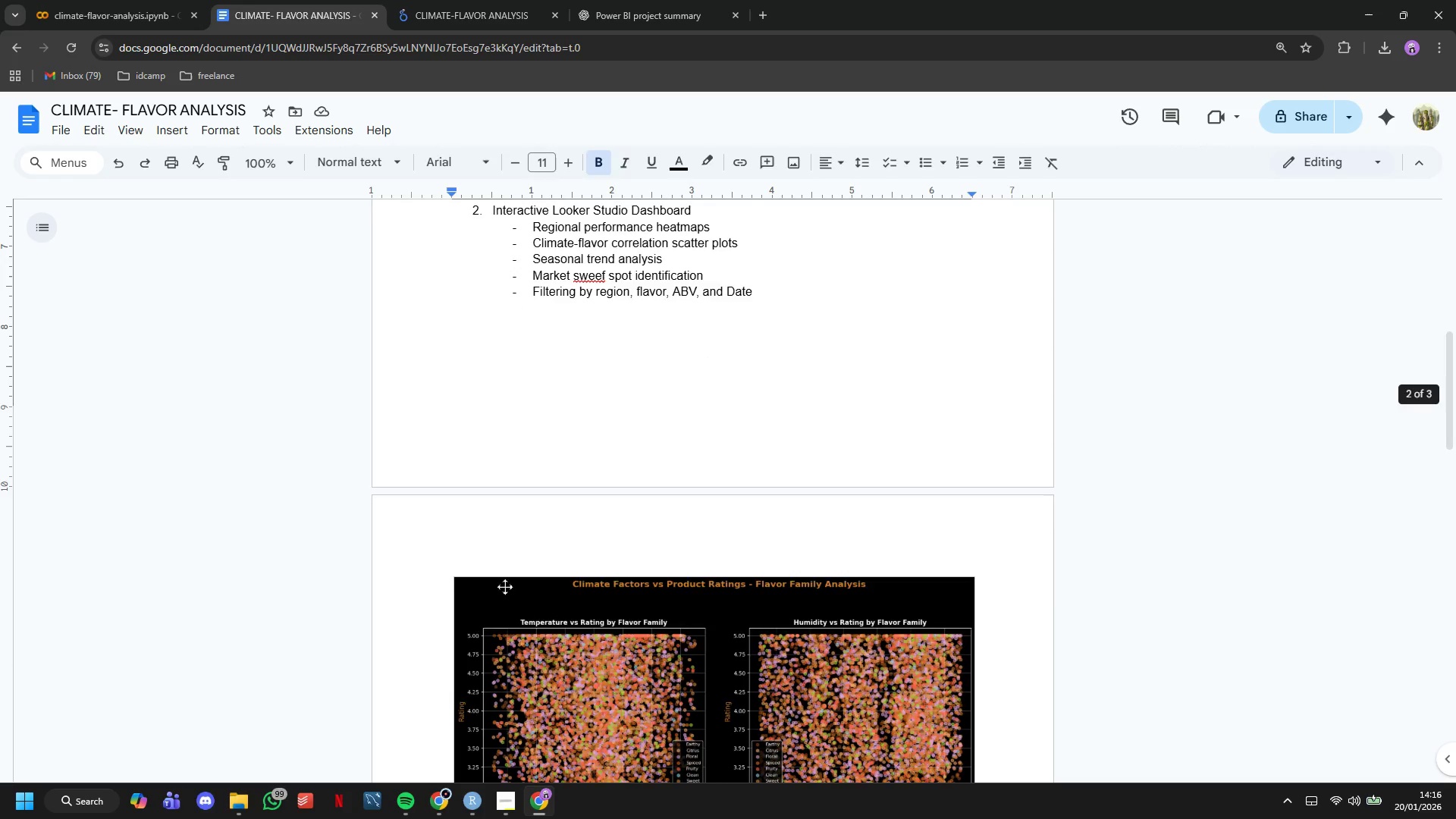 
left_click([504, 586])
 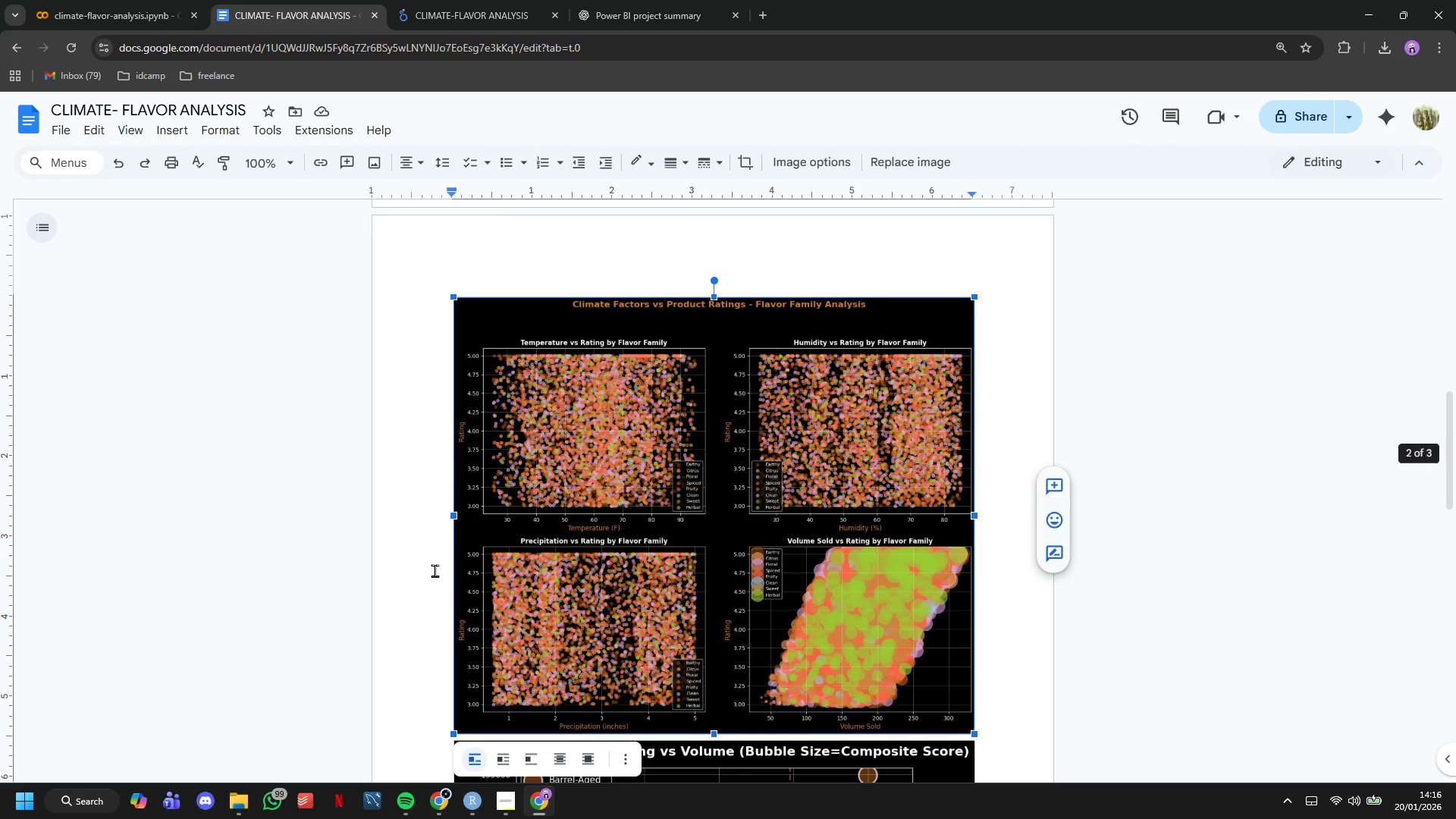 
scroll: coordinate [496, 587], scroll_direction: down, amount: 4.0
 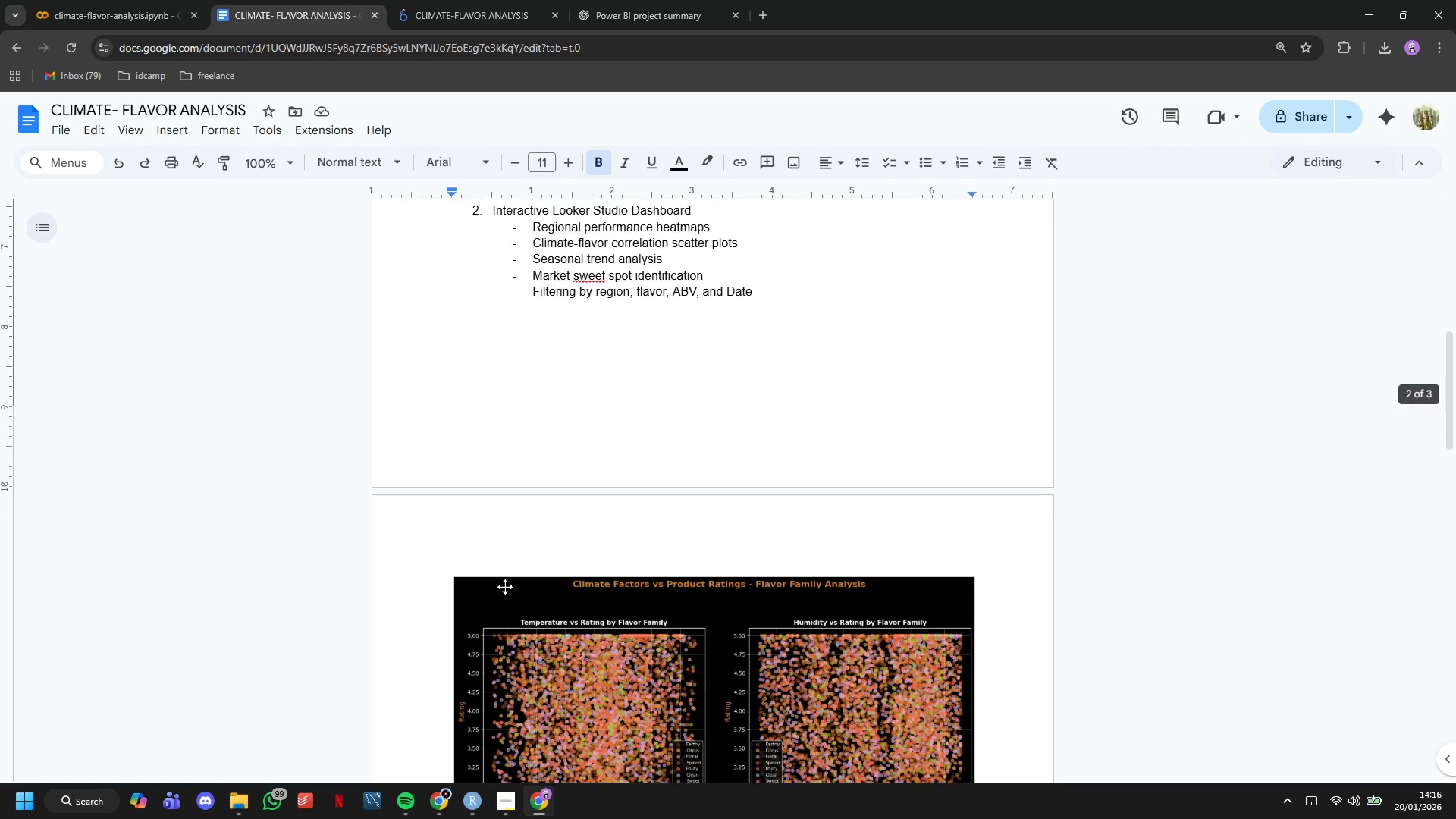 
key(ArrowUp)
 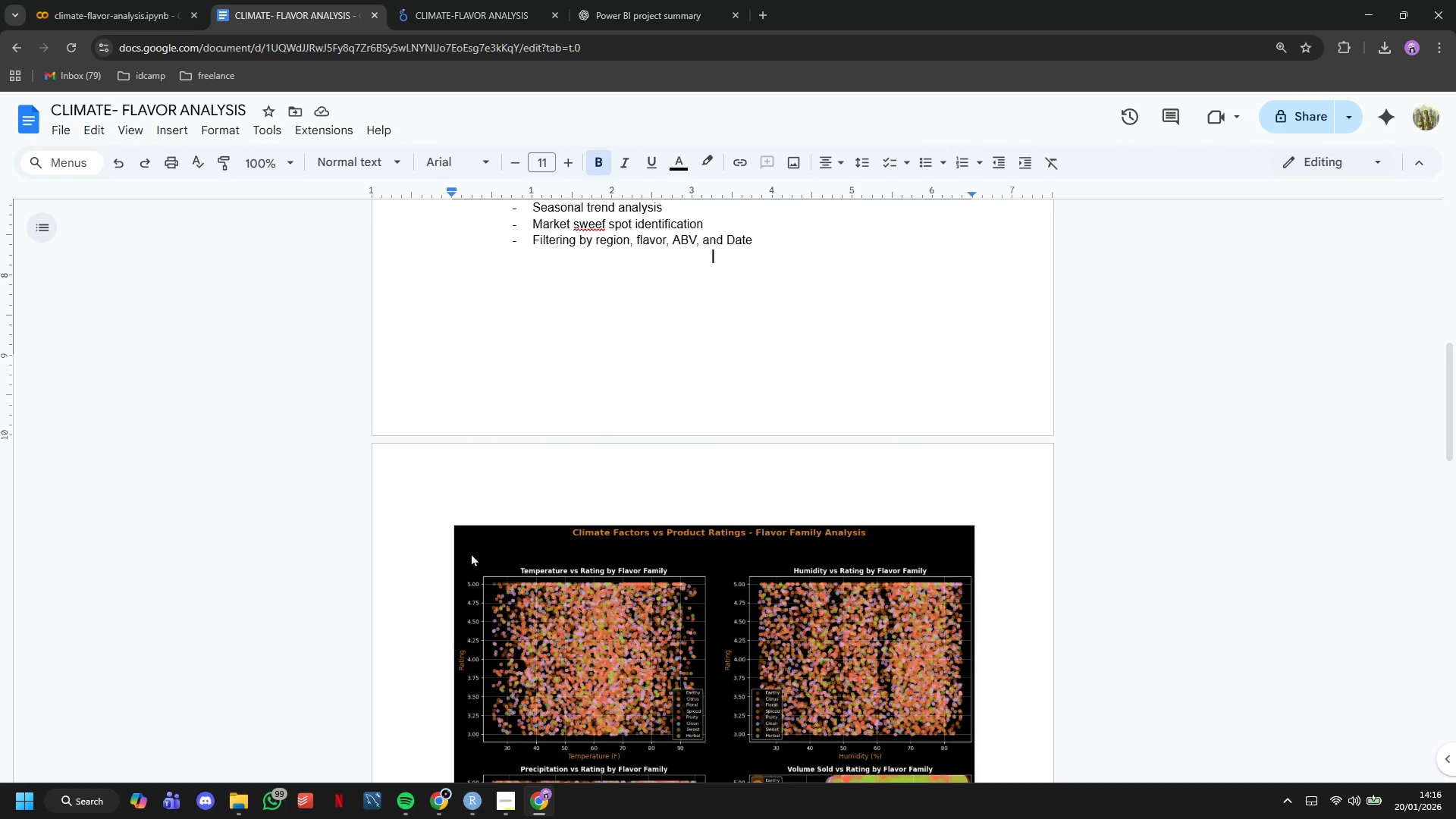 
key(Enter)
 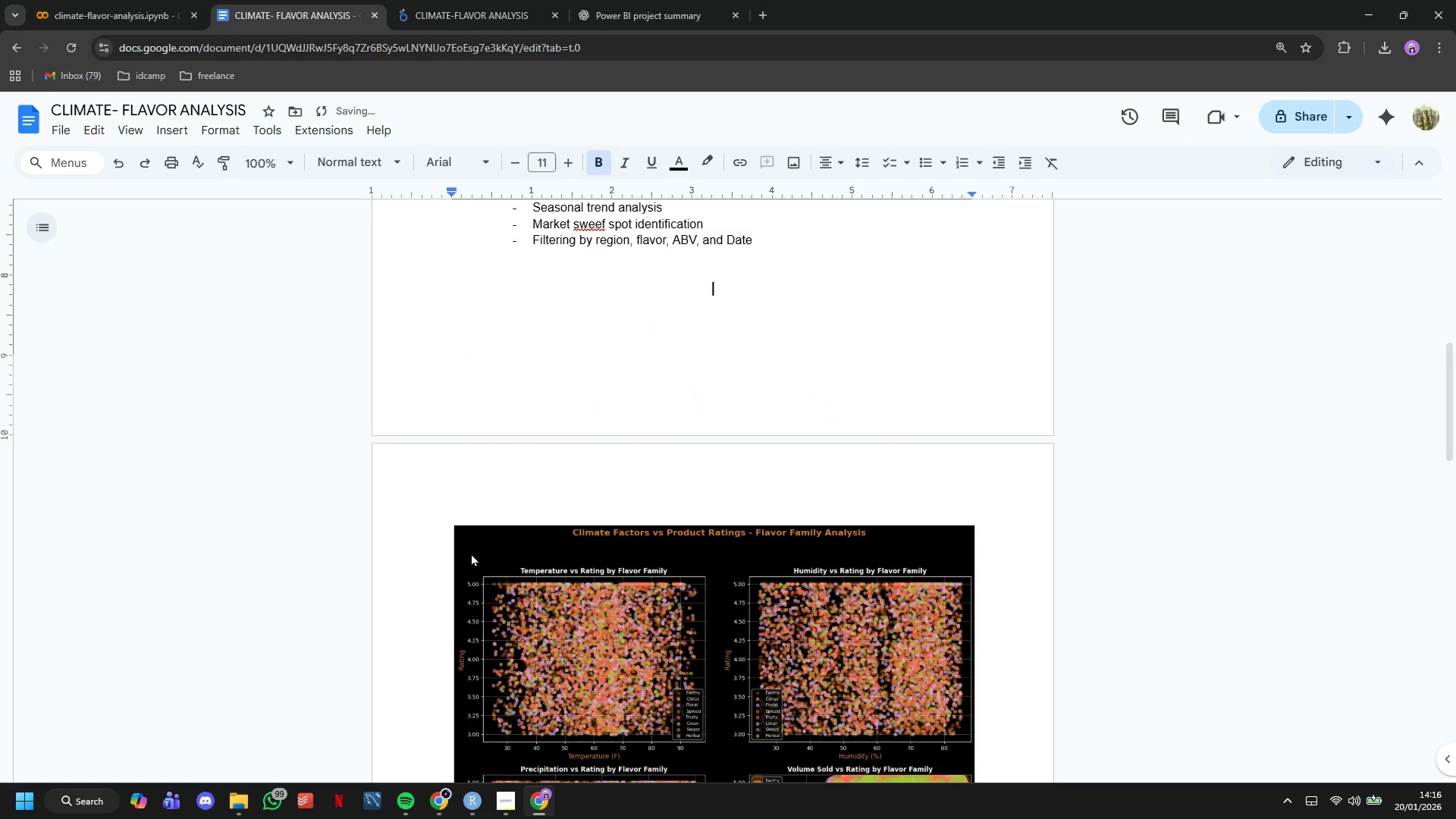 
key(Enter)
 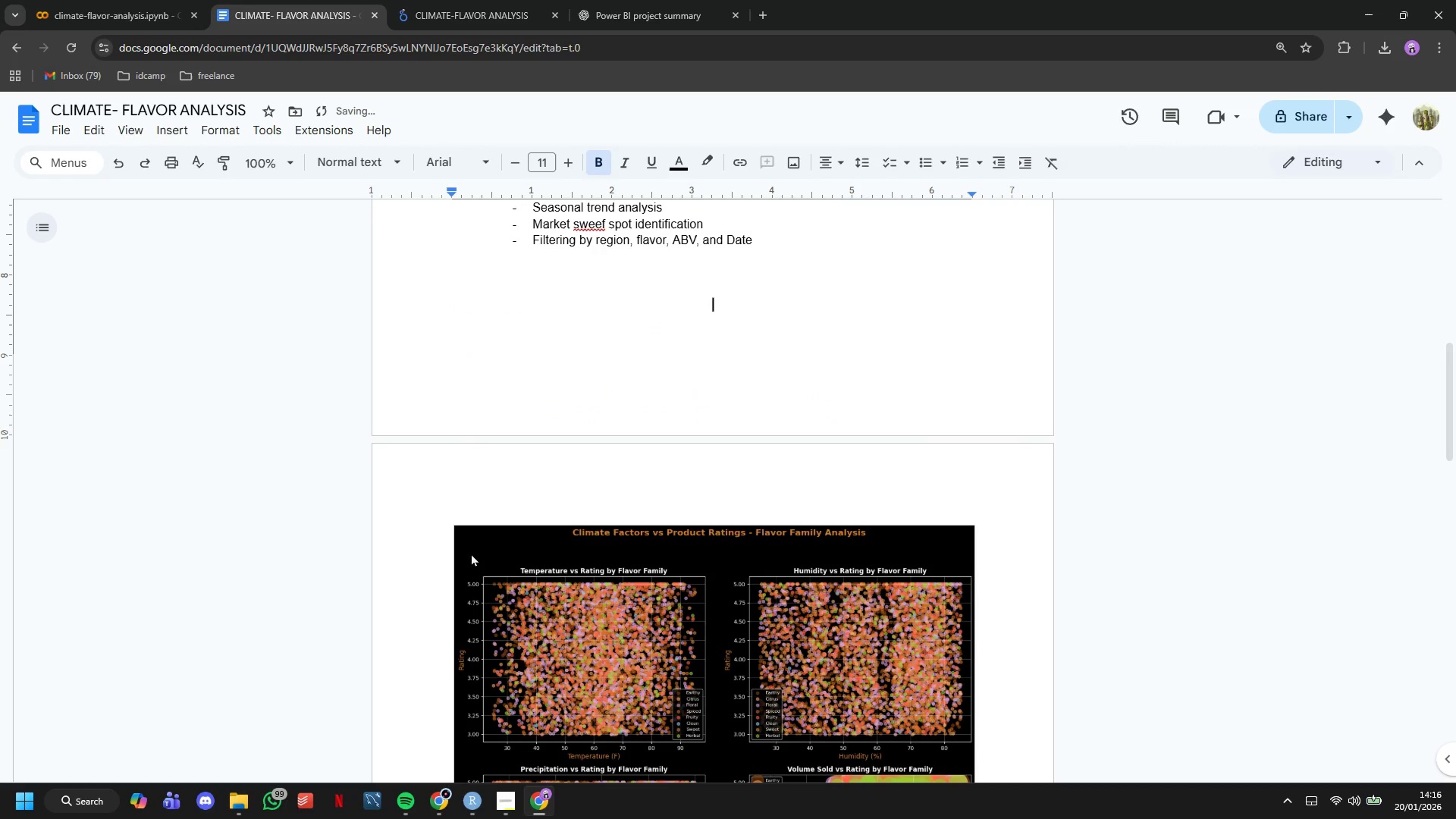 
key(Enter)
 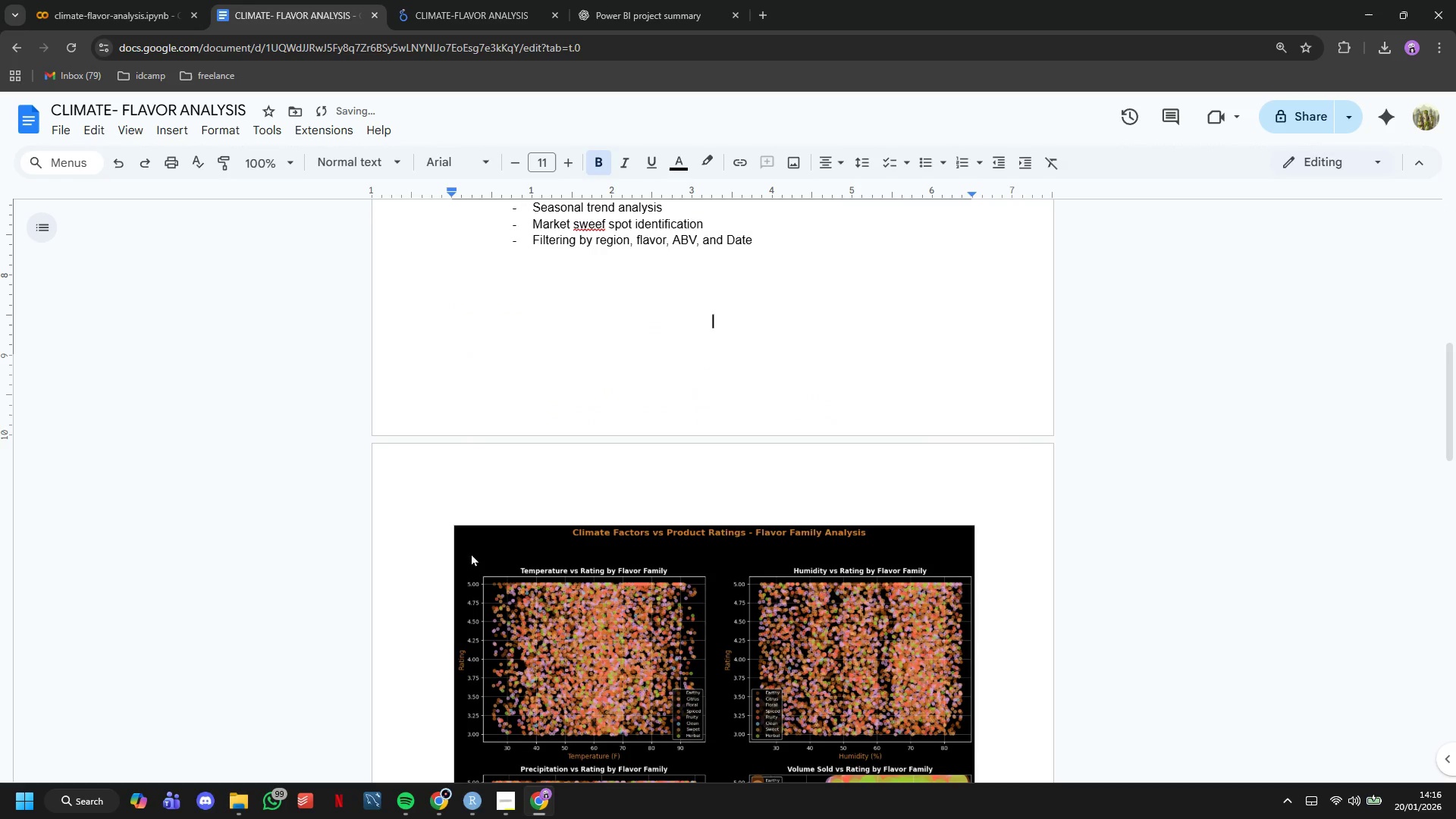 
key(Enter)
 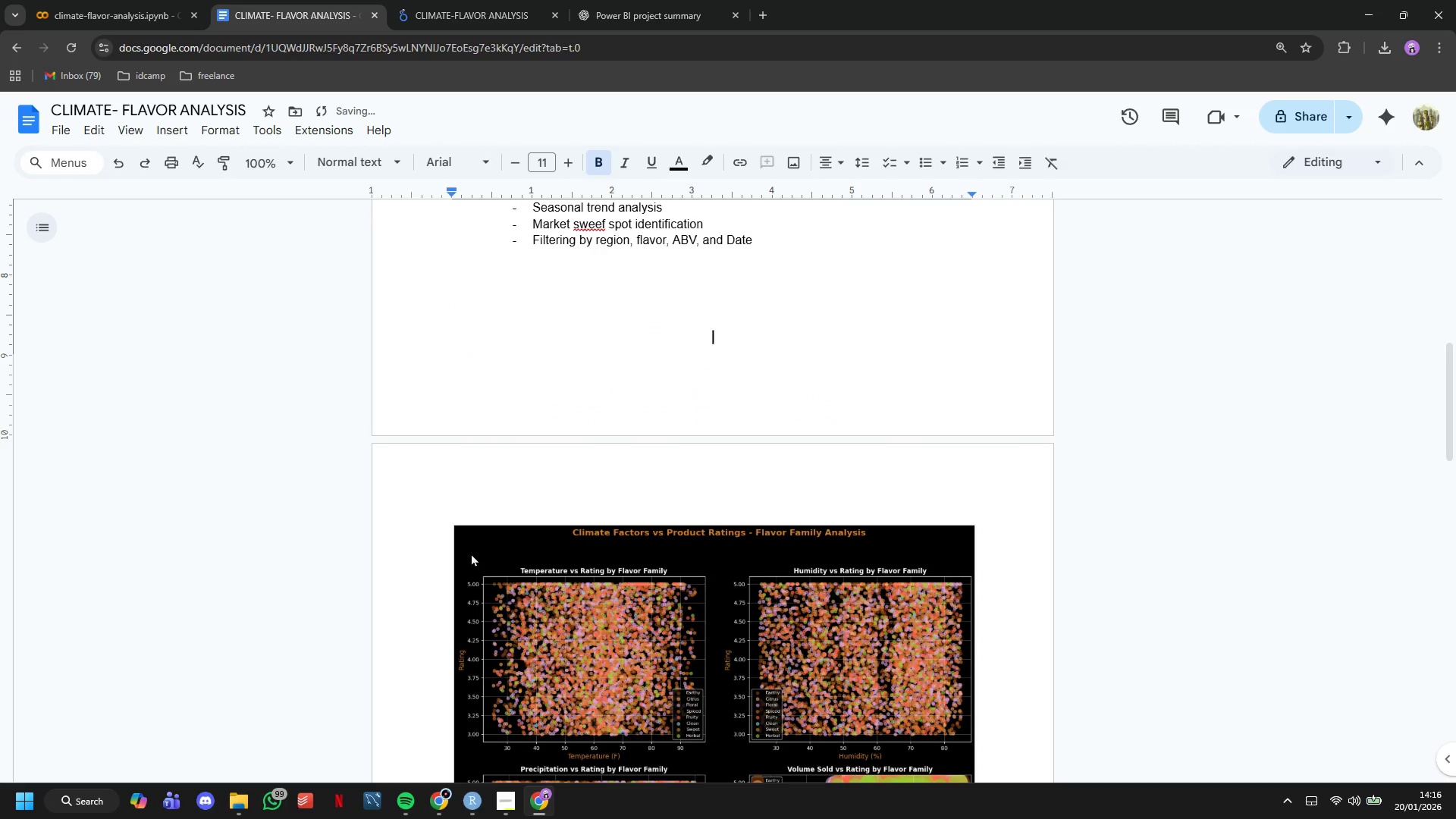 
key(Enter)
 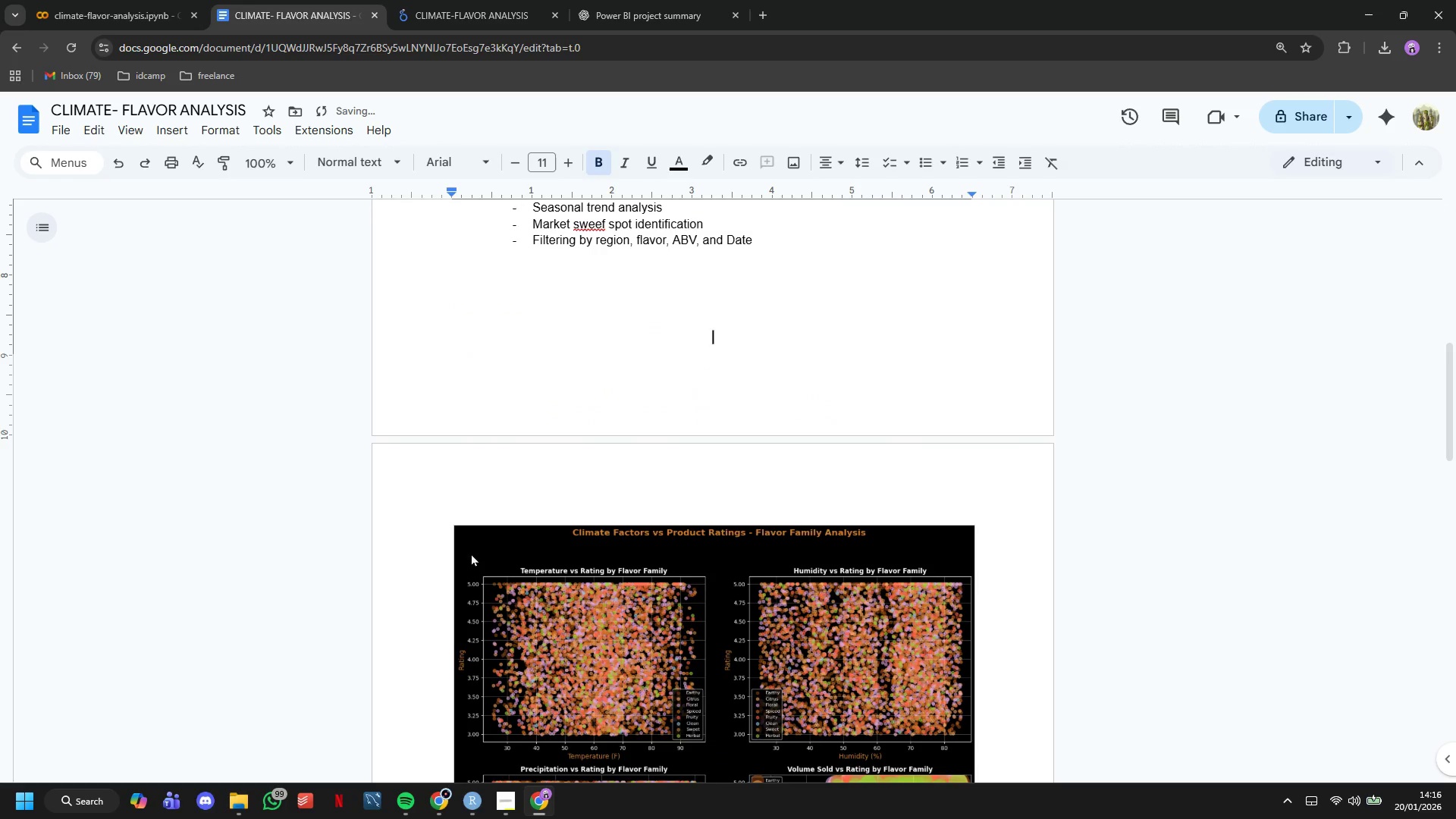 
key(Enter)
 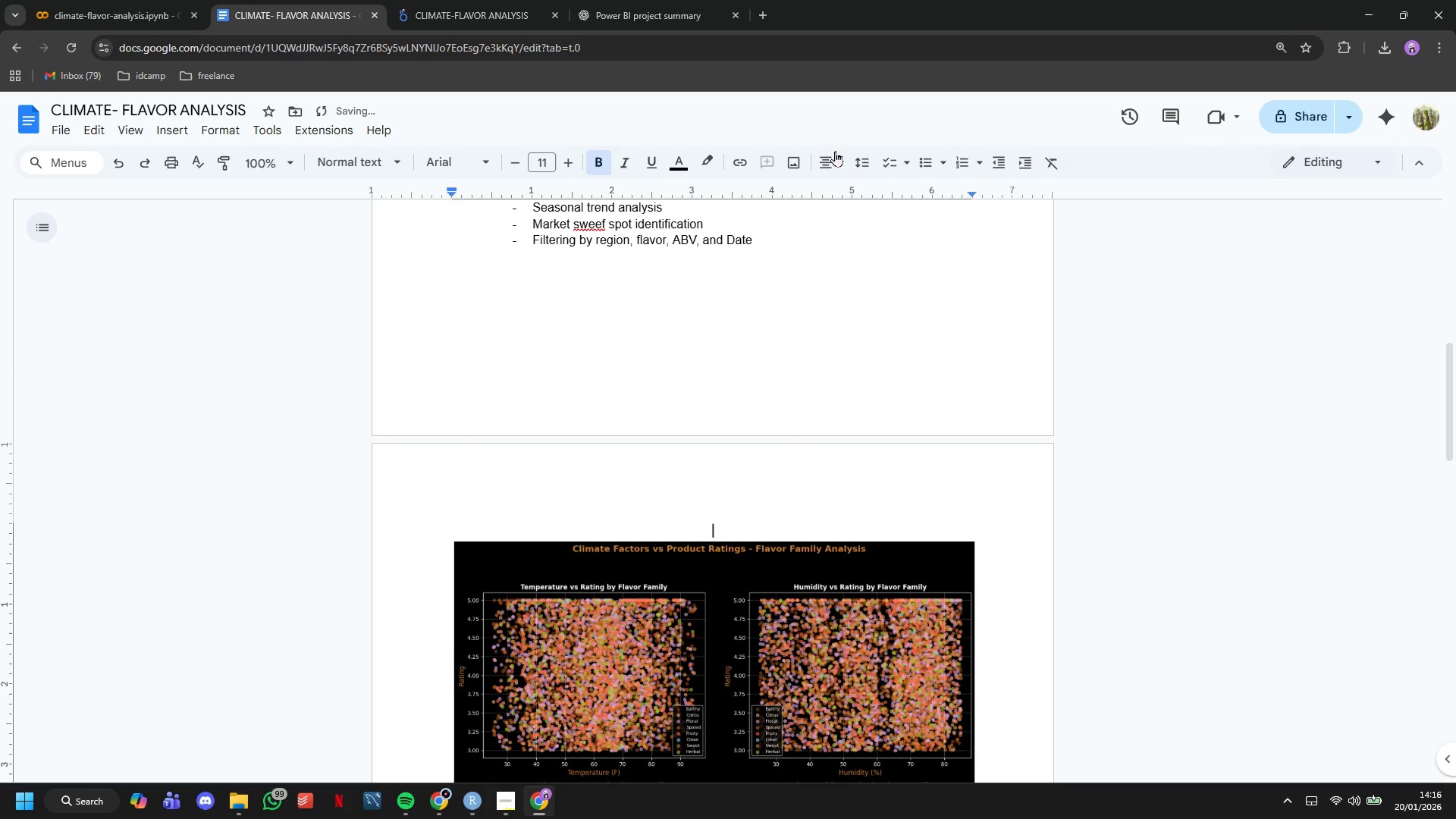 
double_click([827, 177])
 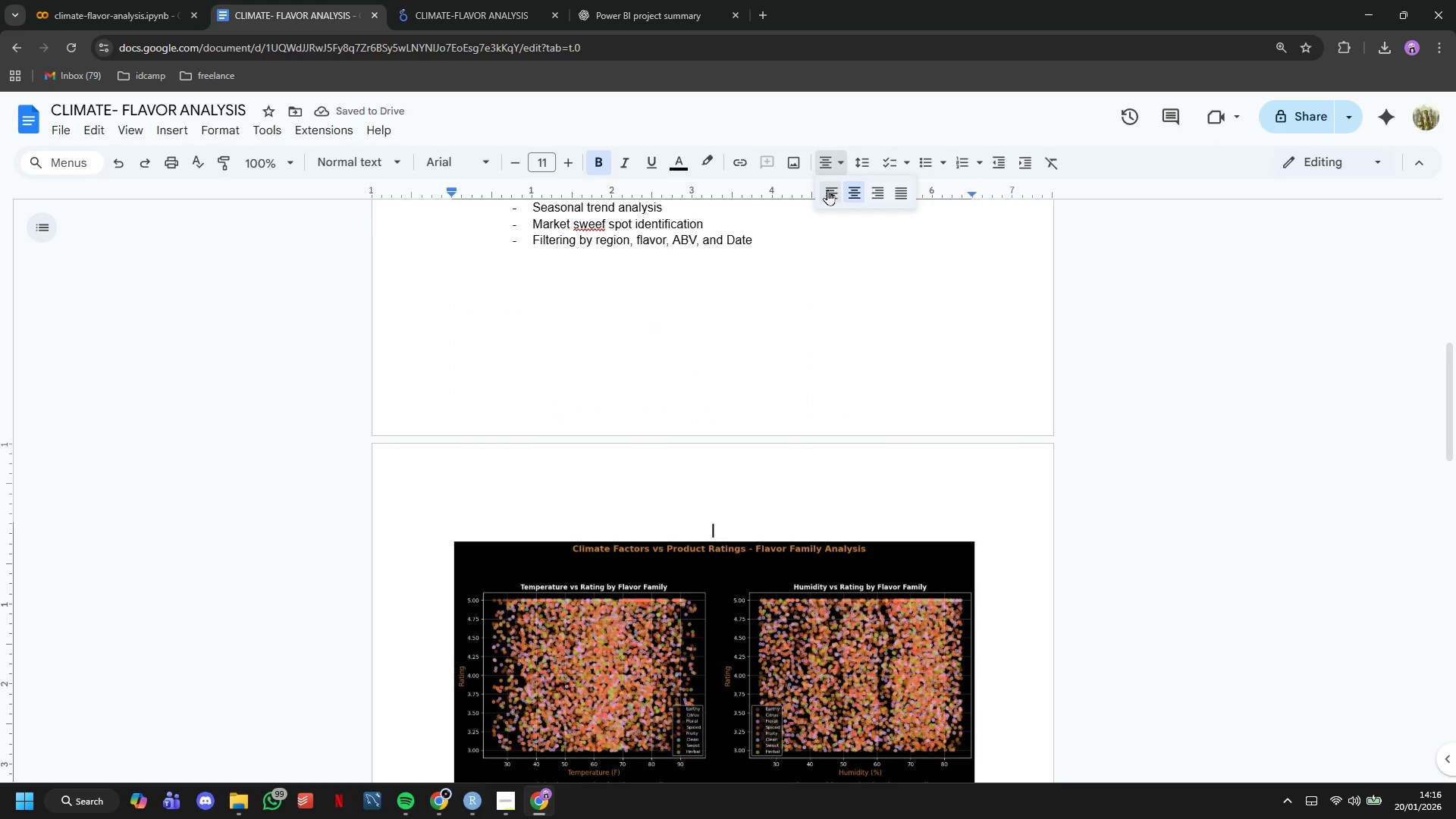 
triple_click([827, 190])
 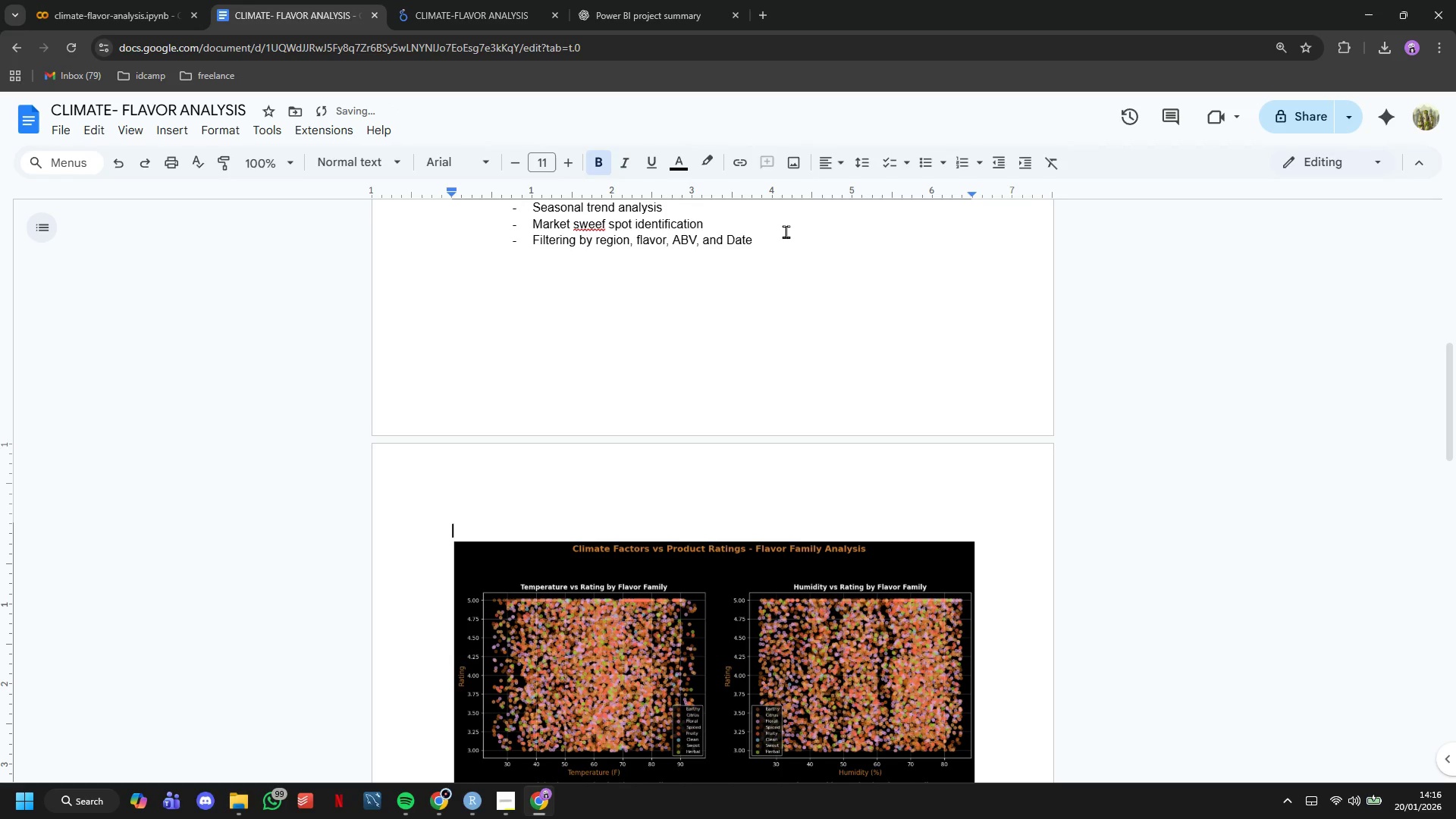 
type(KEY FINDING 1: Climate-Flavor Correlations are real and significant)
 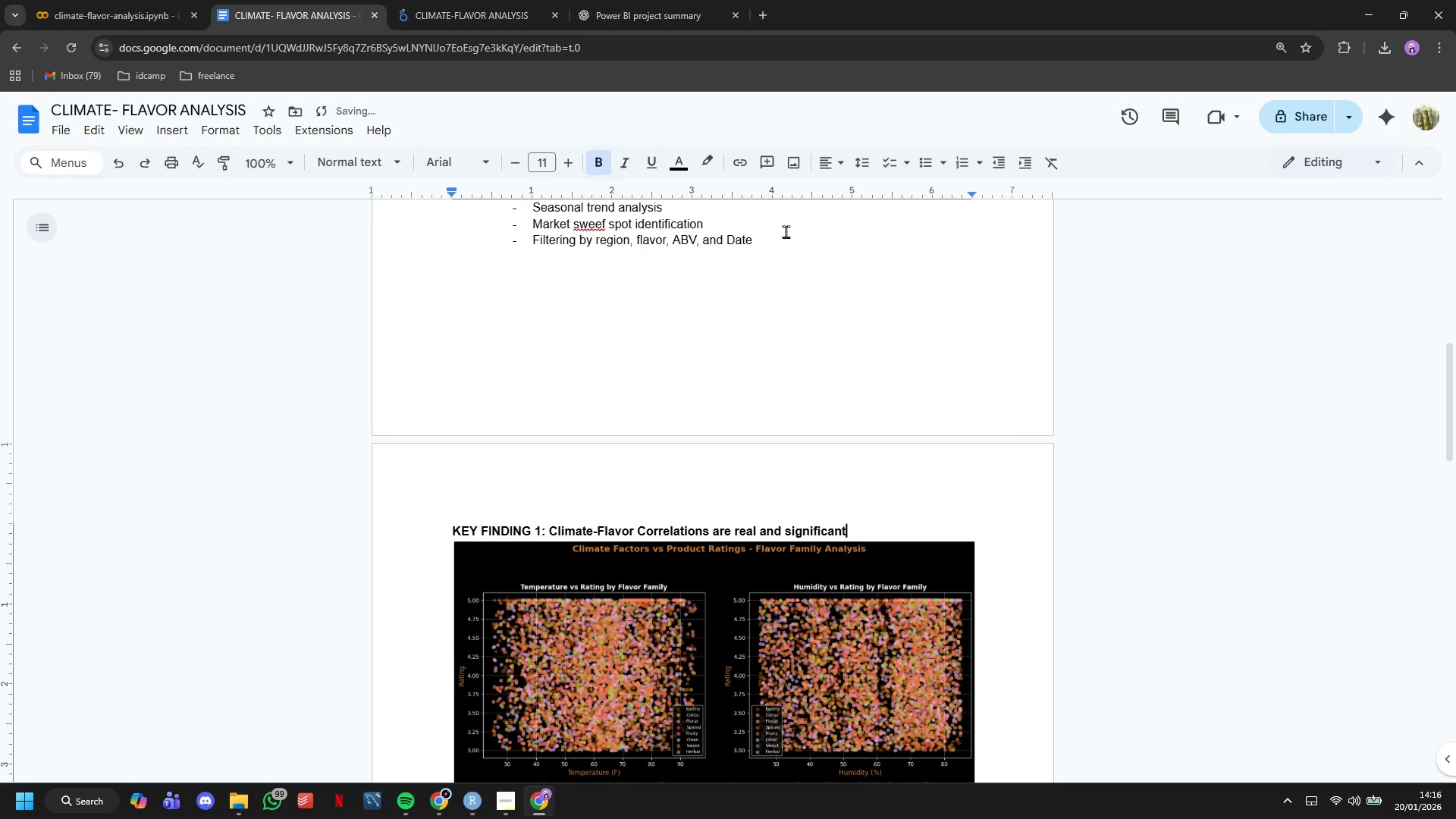 
key(Enter)
 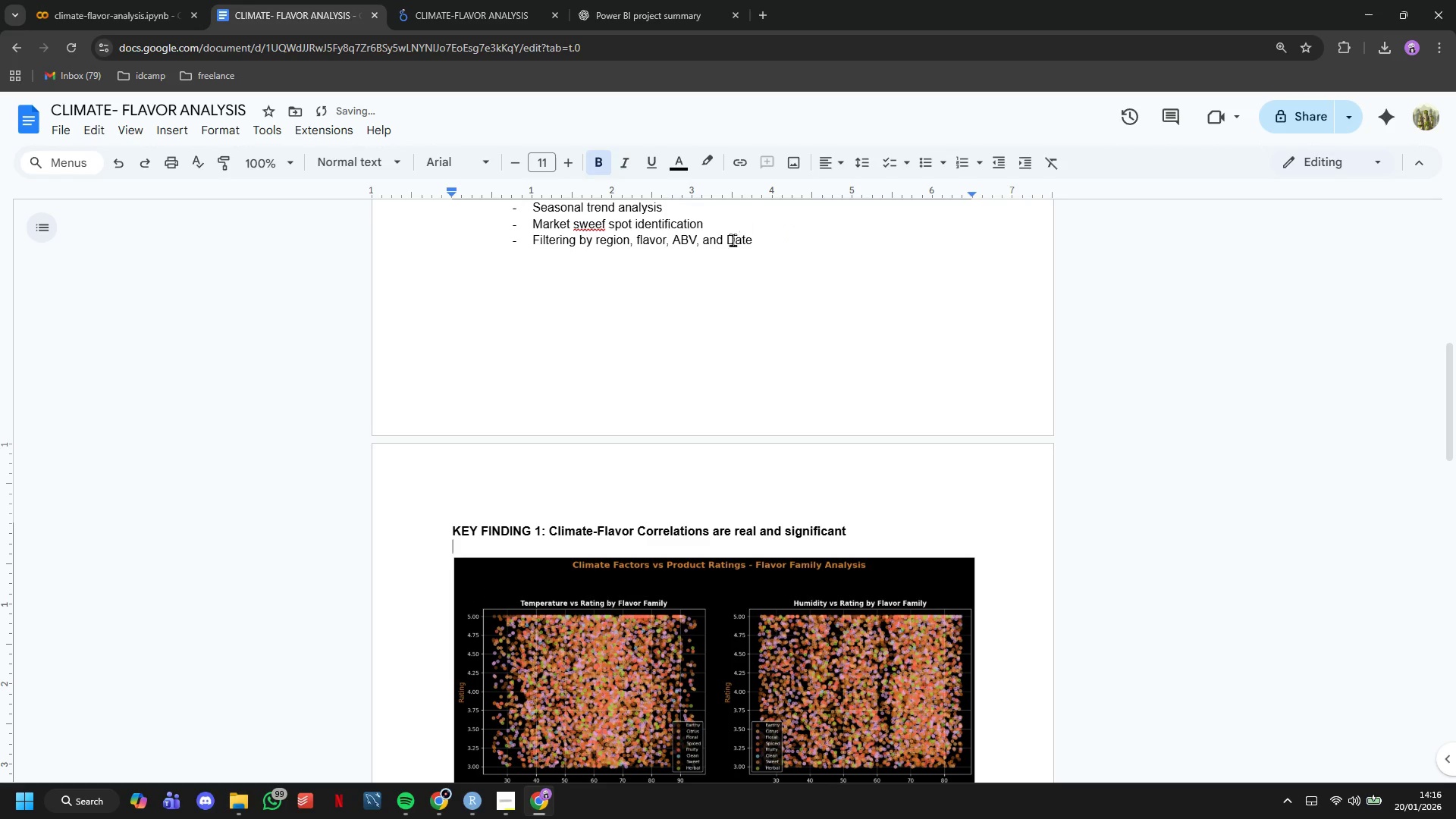 
scroll: coordinate [734, 346], scroll_direction: down, amount: 5.0
 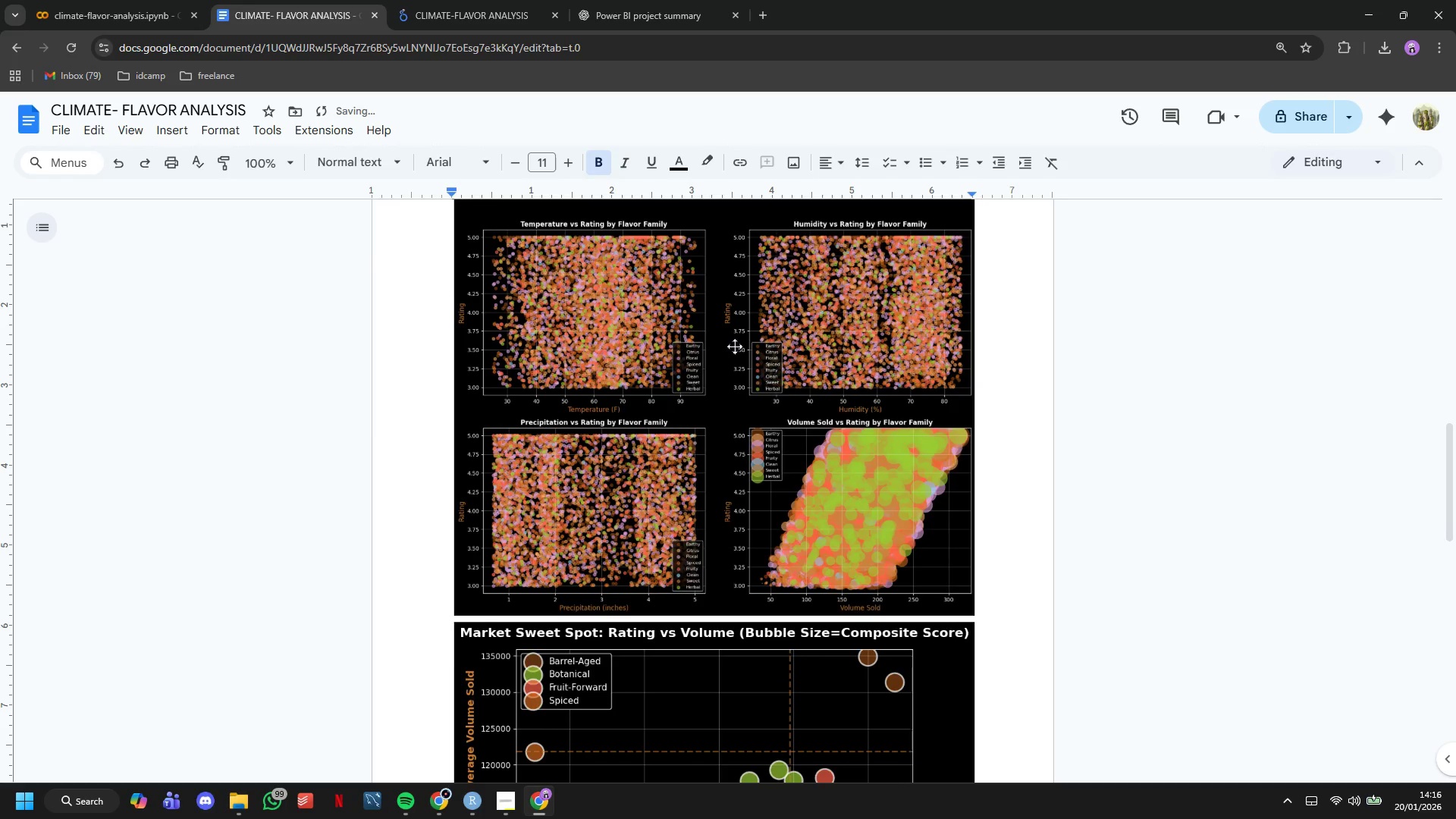 
key(ArrowRight)
 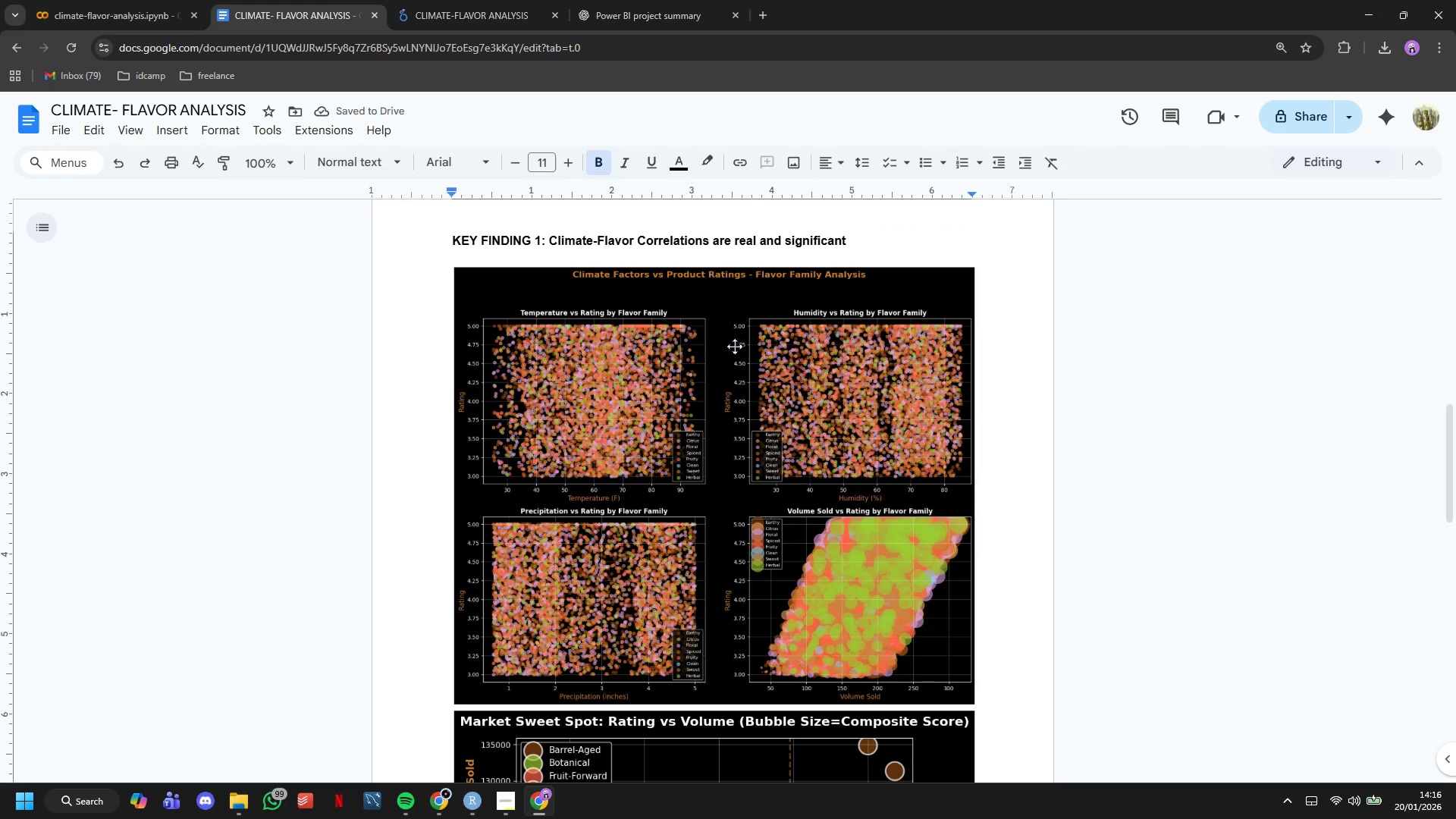 
key(ArrowDown)
 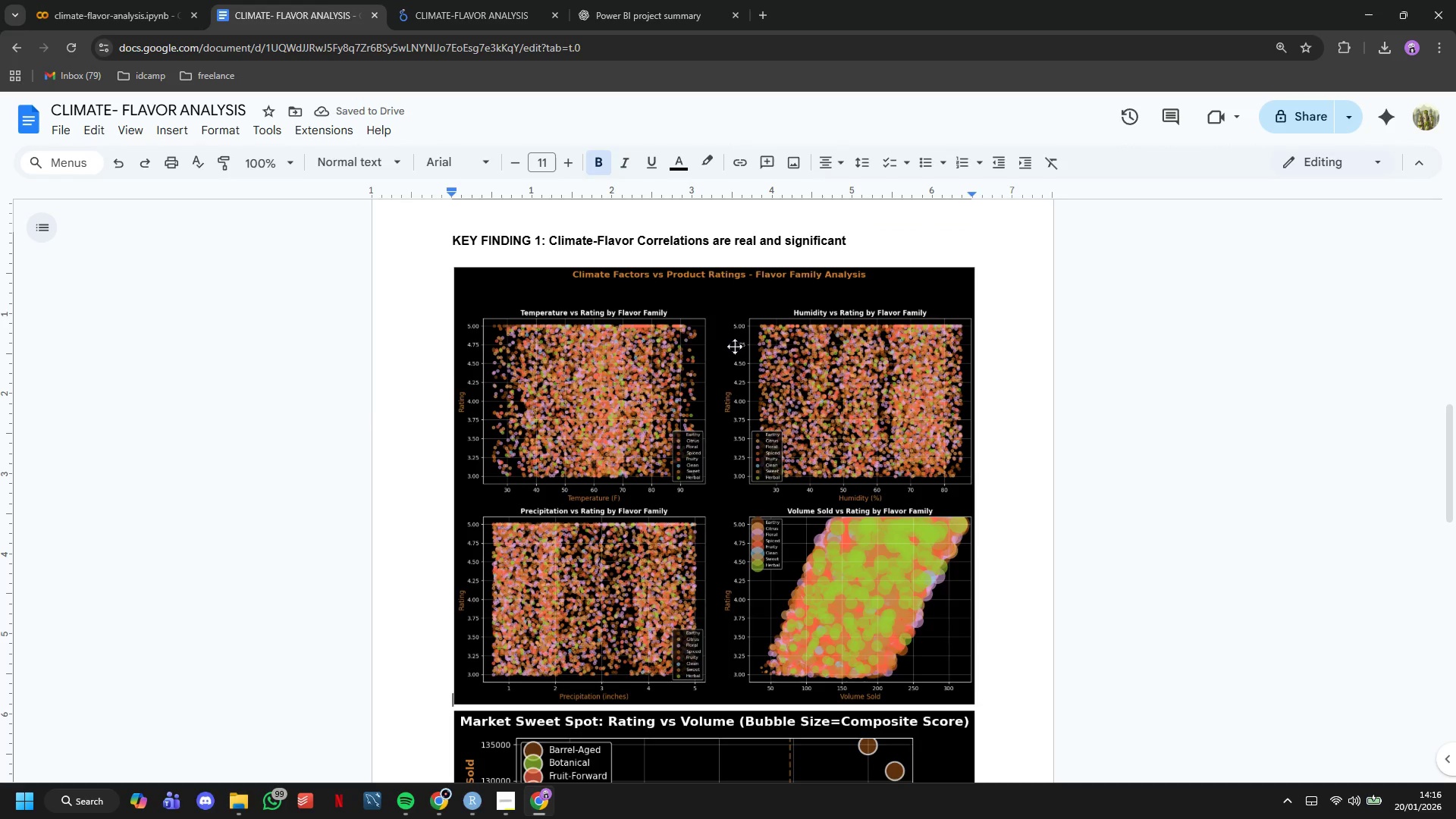 
key(Enter)
 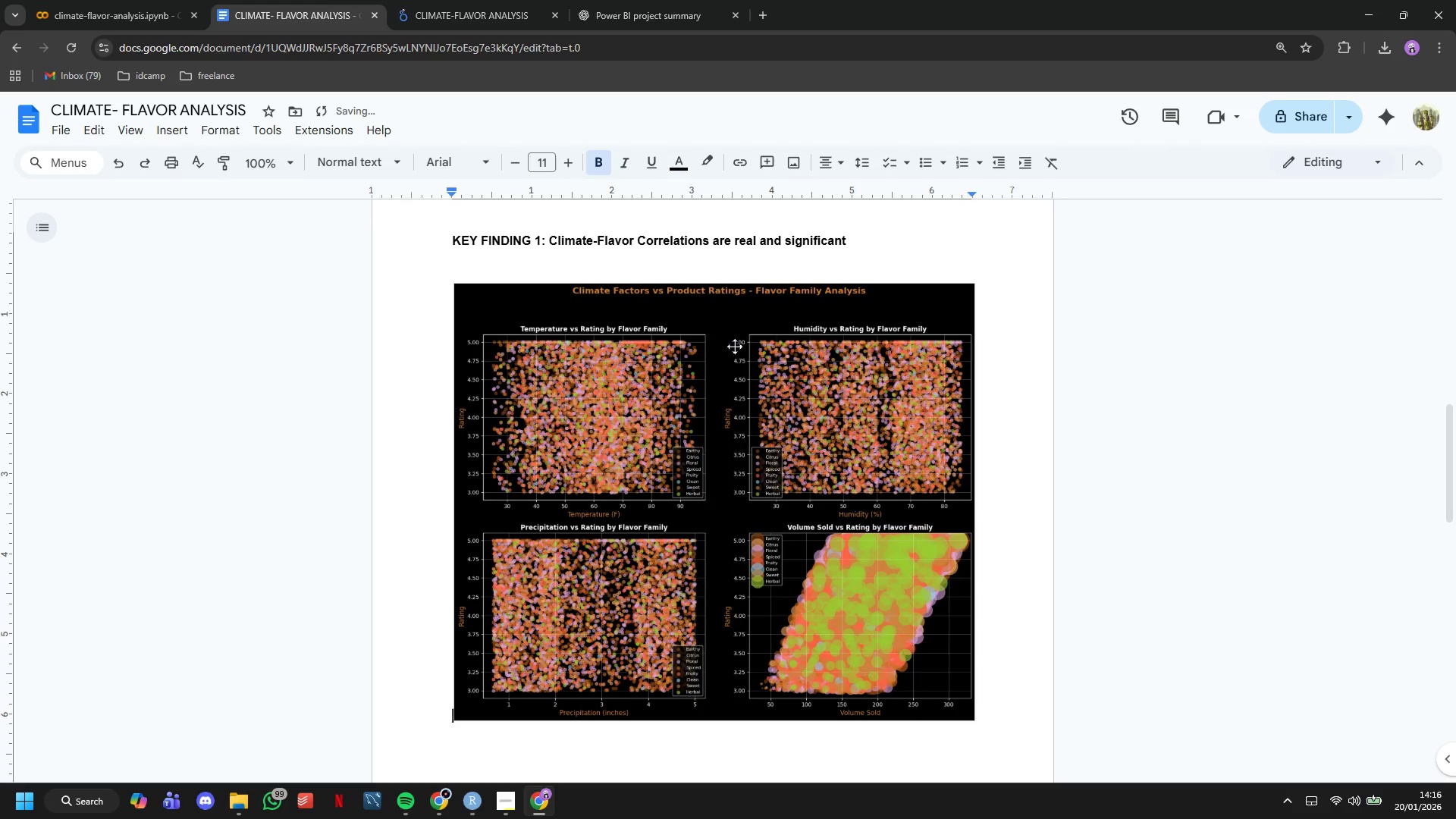 
key(Control+Z)
 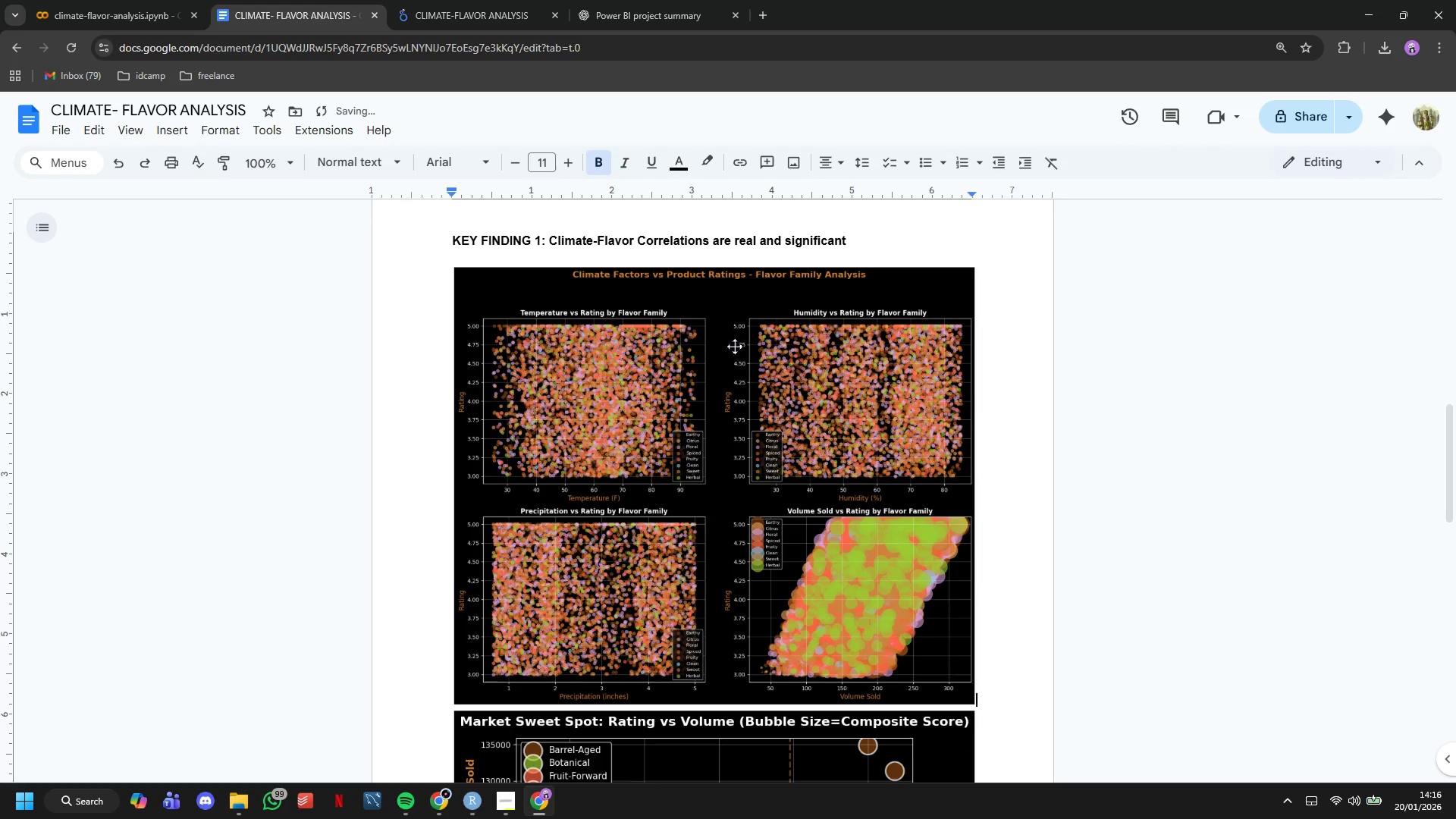 
key(ArrowRight)
 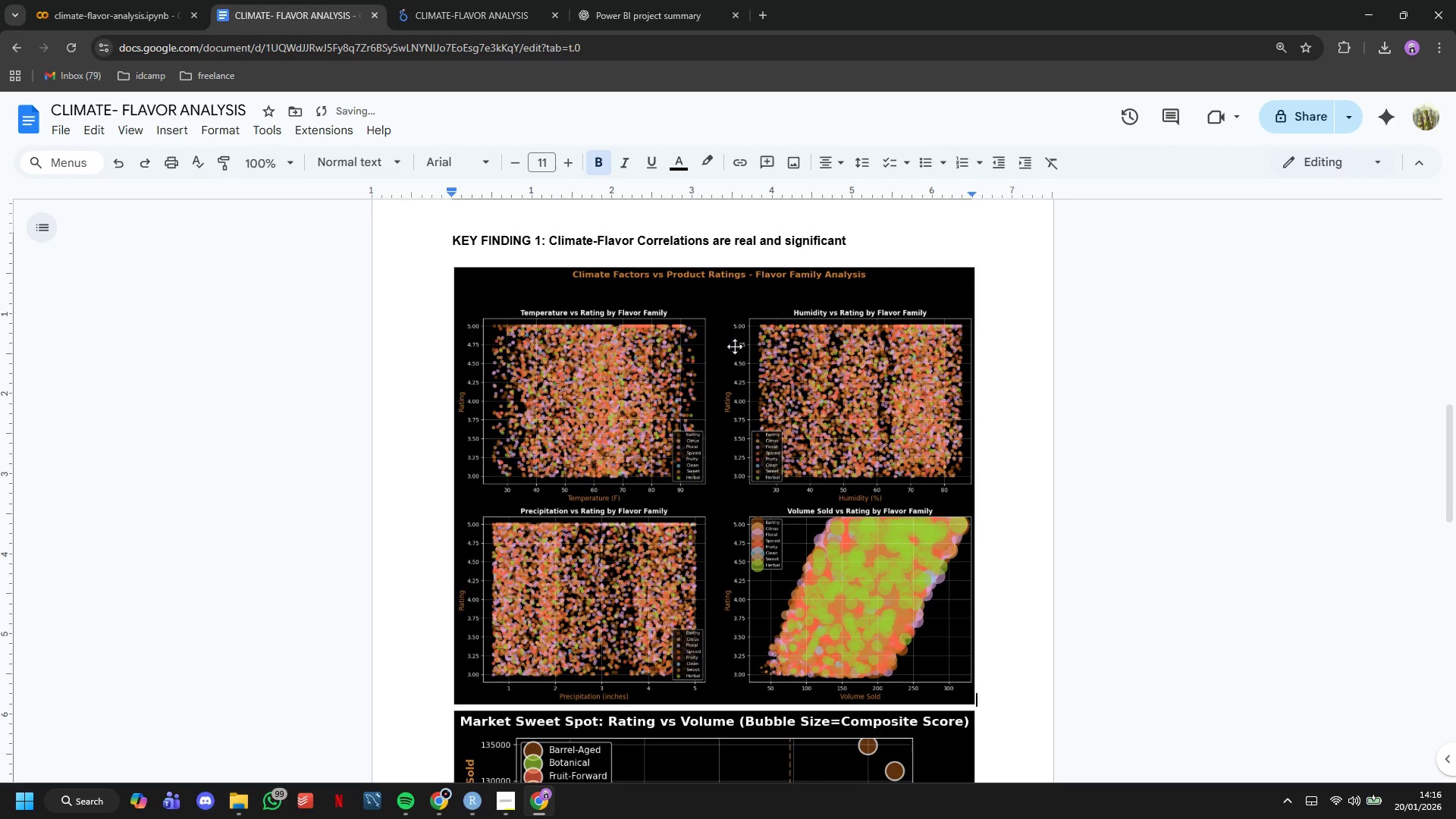 
key(Enter)
 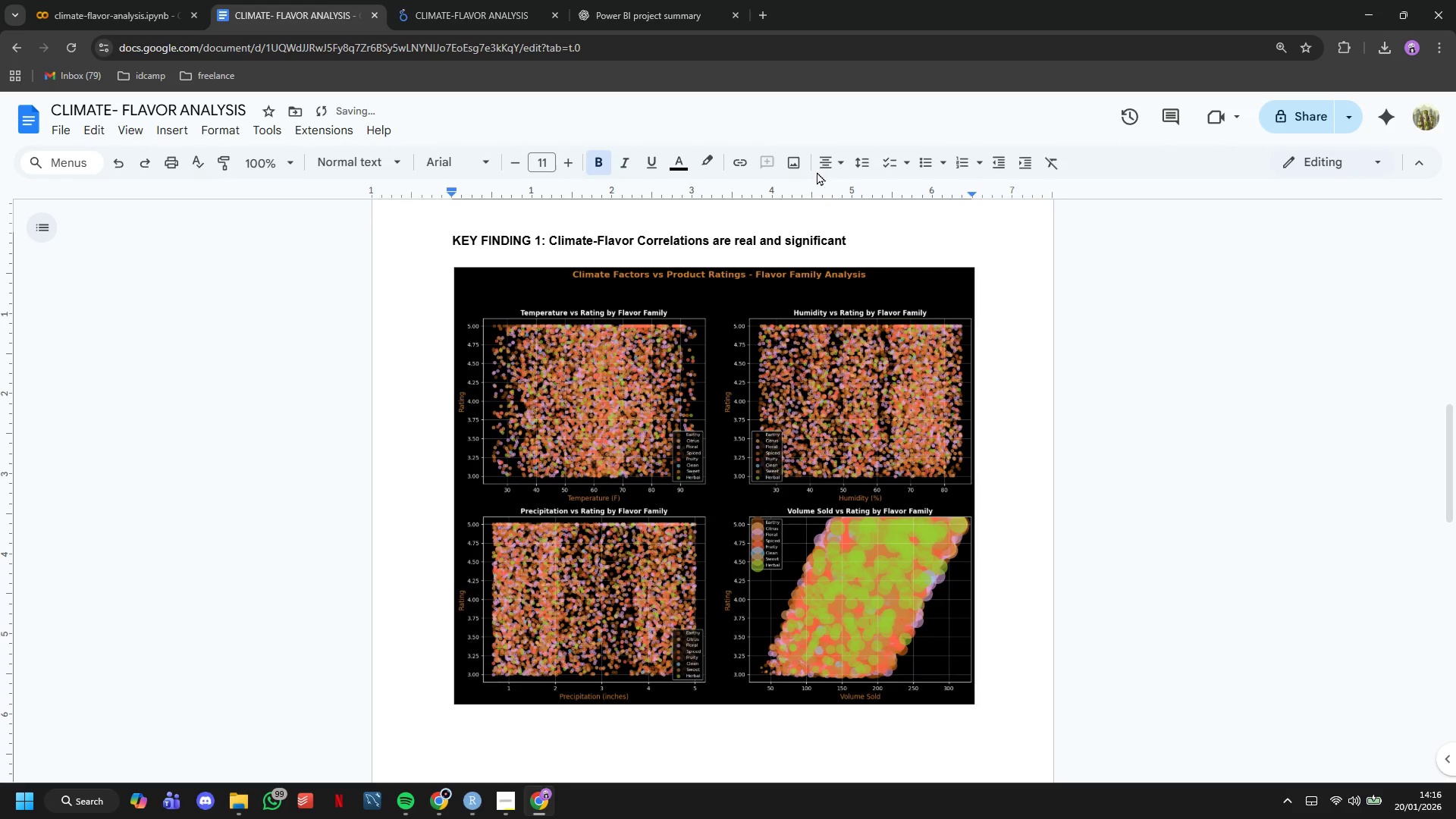 
double_click([826, 152])
 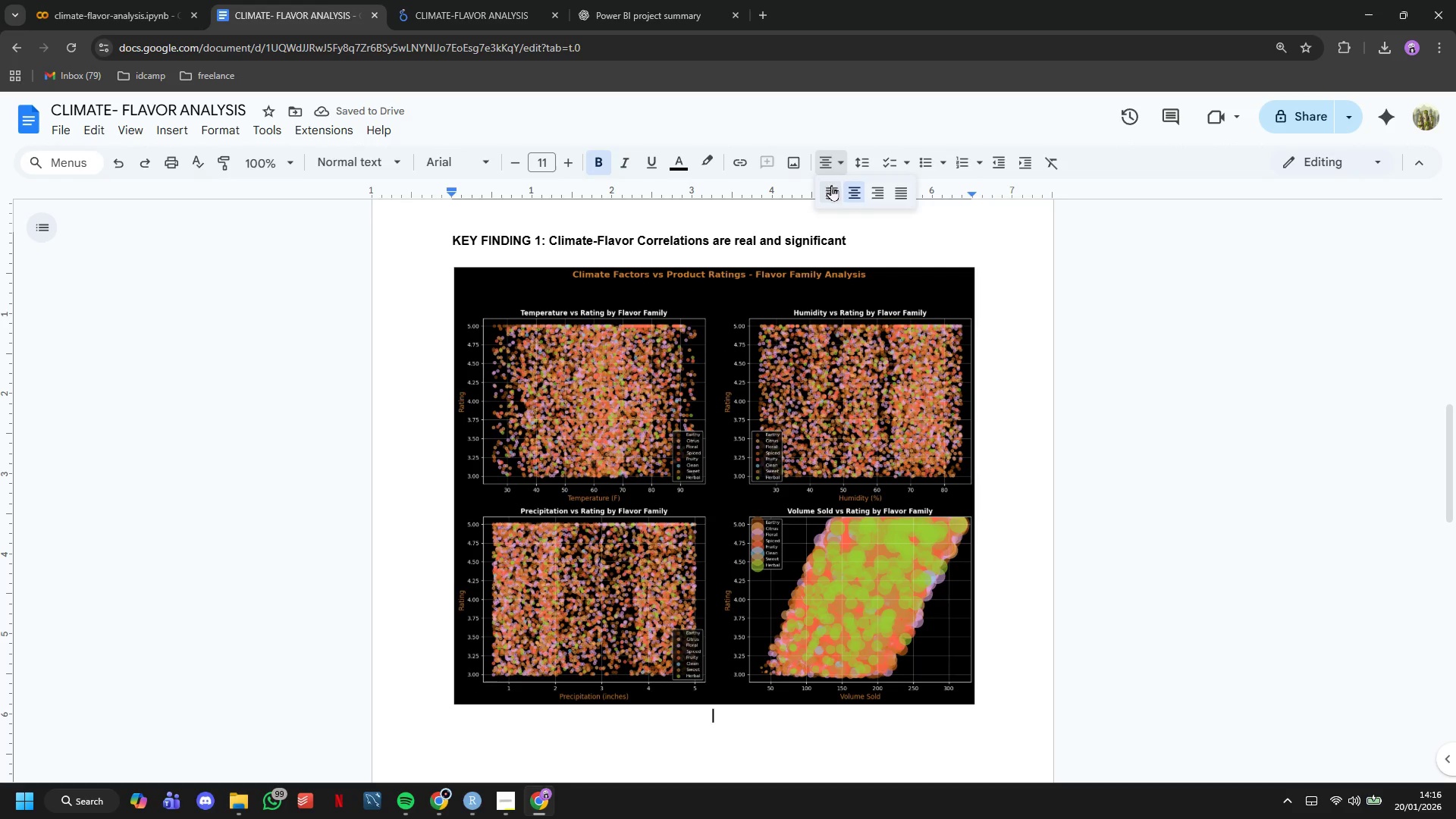 
left_click([832, 193])
 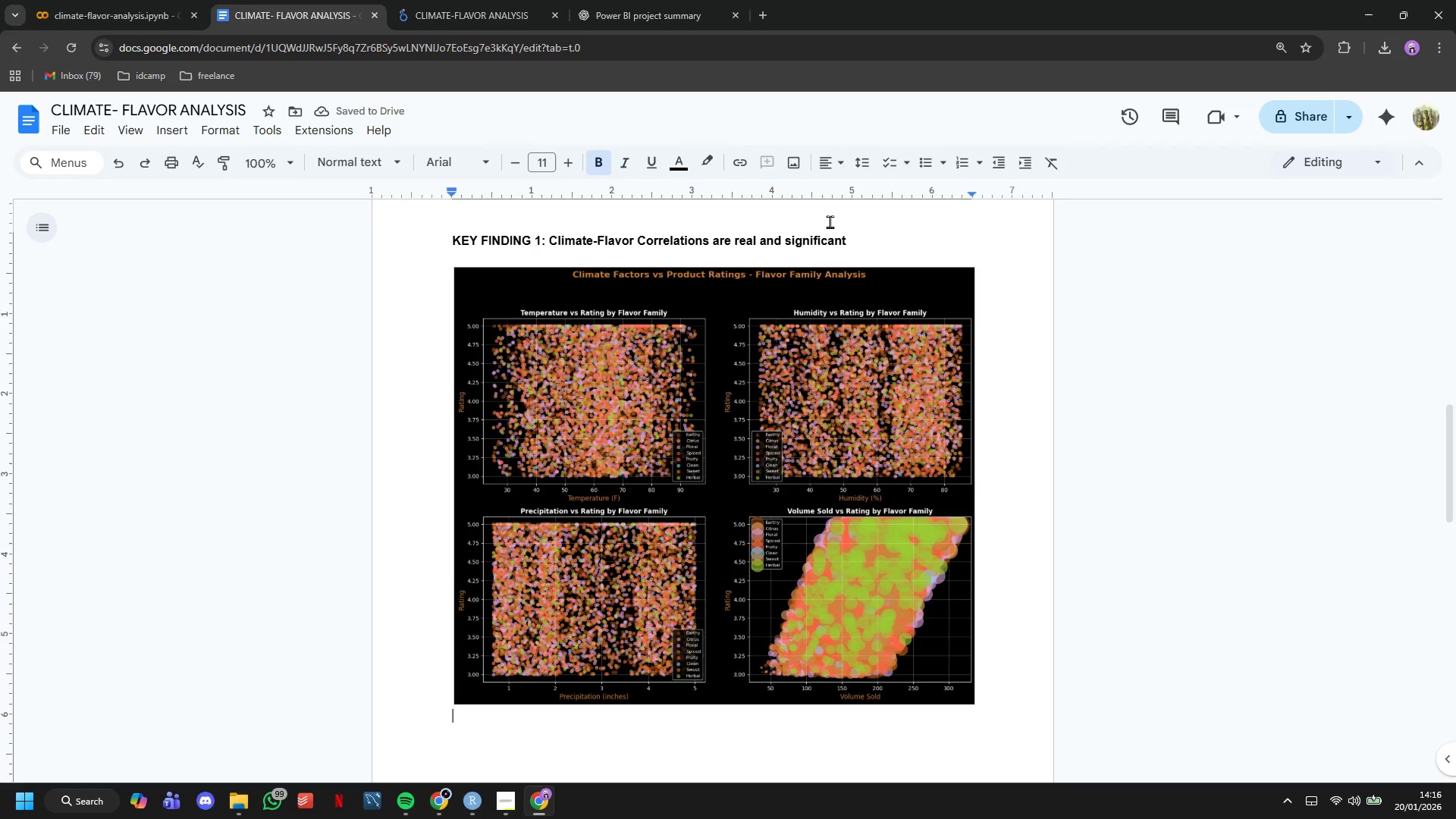 
wait(10.41)
 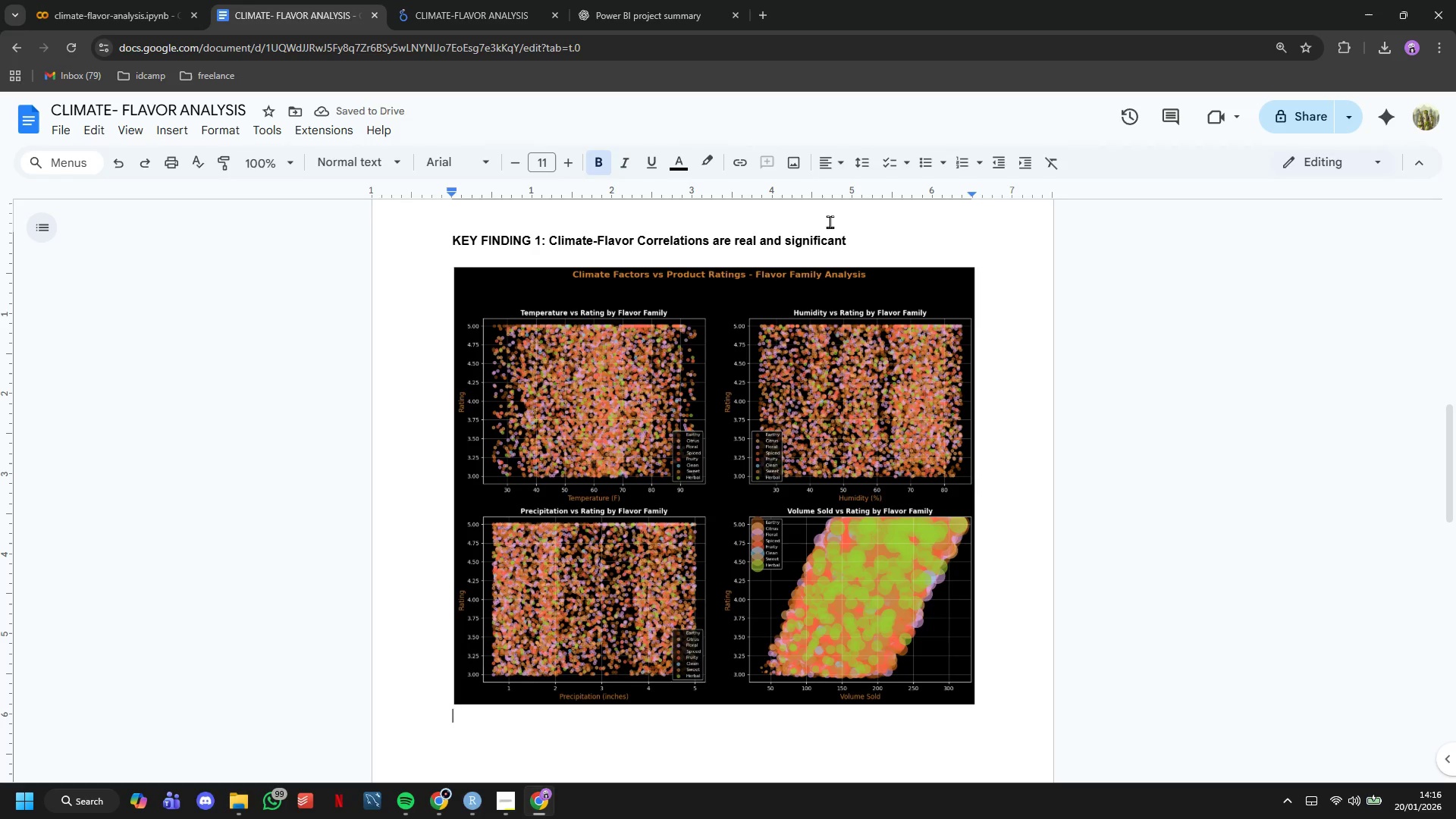 
scroll: coordinate [678, 425], scroll_direction: down, amount: 1.0
 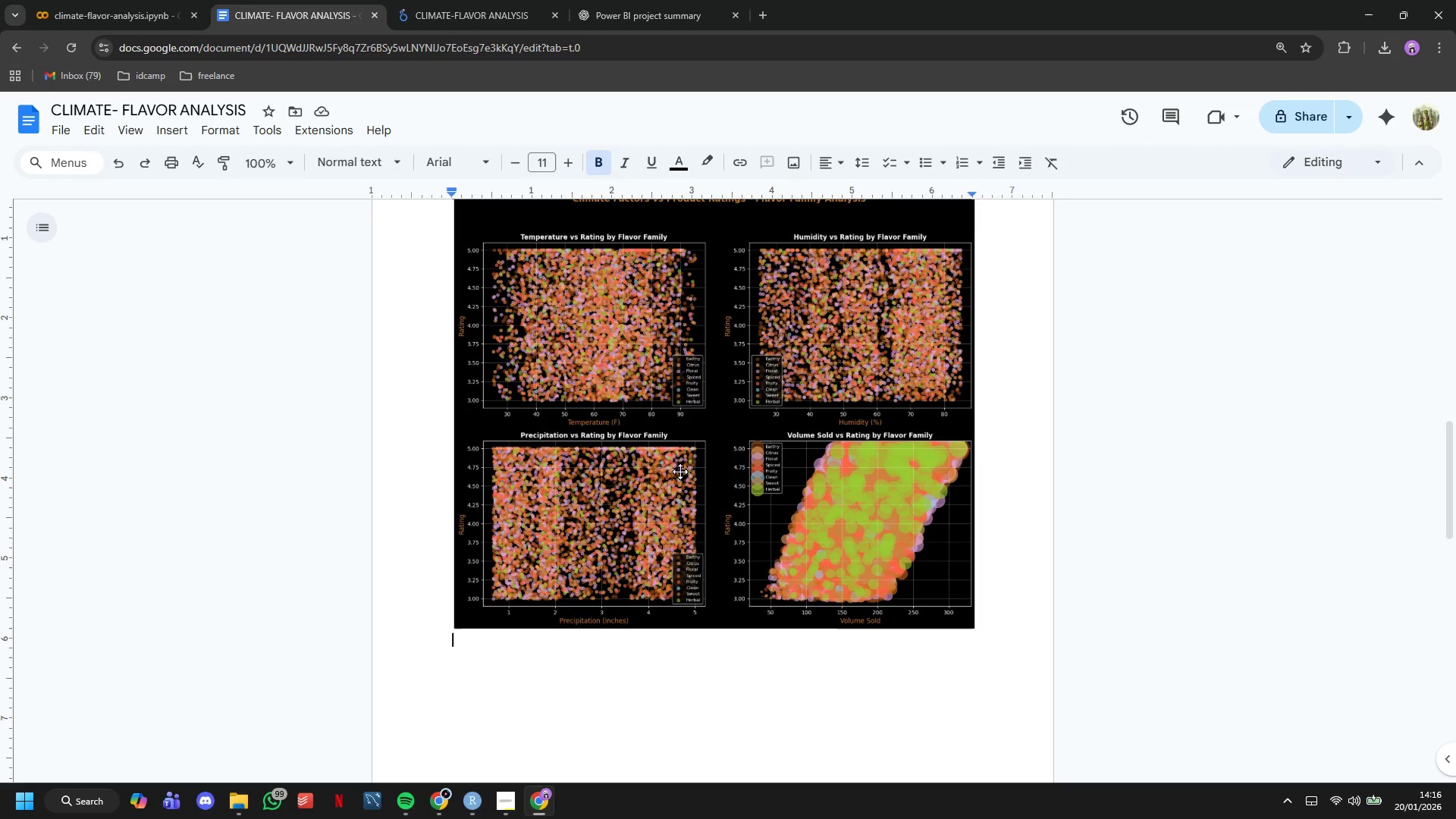 
type(Temperatr)
key(Backspace)
type(ure Inisght)
key(Backspace)
key(Backspace)
key(Backspace)
key(Backspace)
key(Backspace)
key(Backspace)
key(Backspace)
key(Backspace)
key(Backspace)
key(Backspace)
key(Backspace)
key(Backspace)
 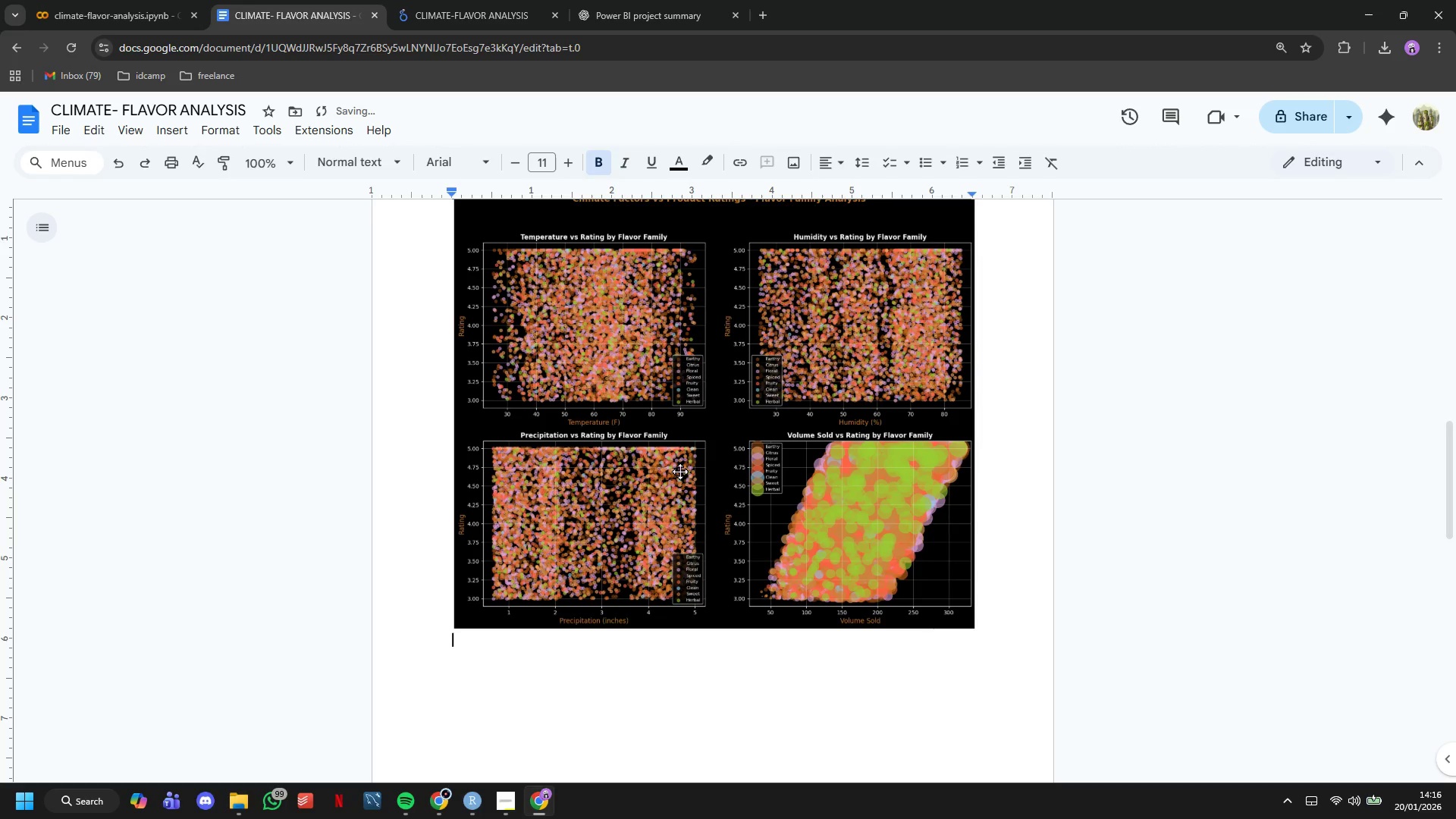 
wait(8.67)
 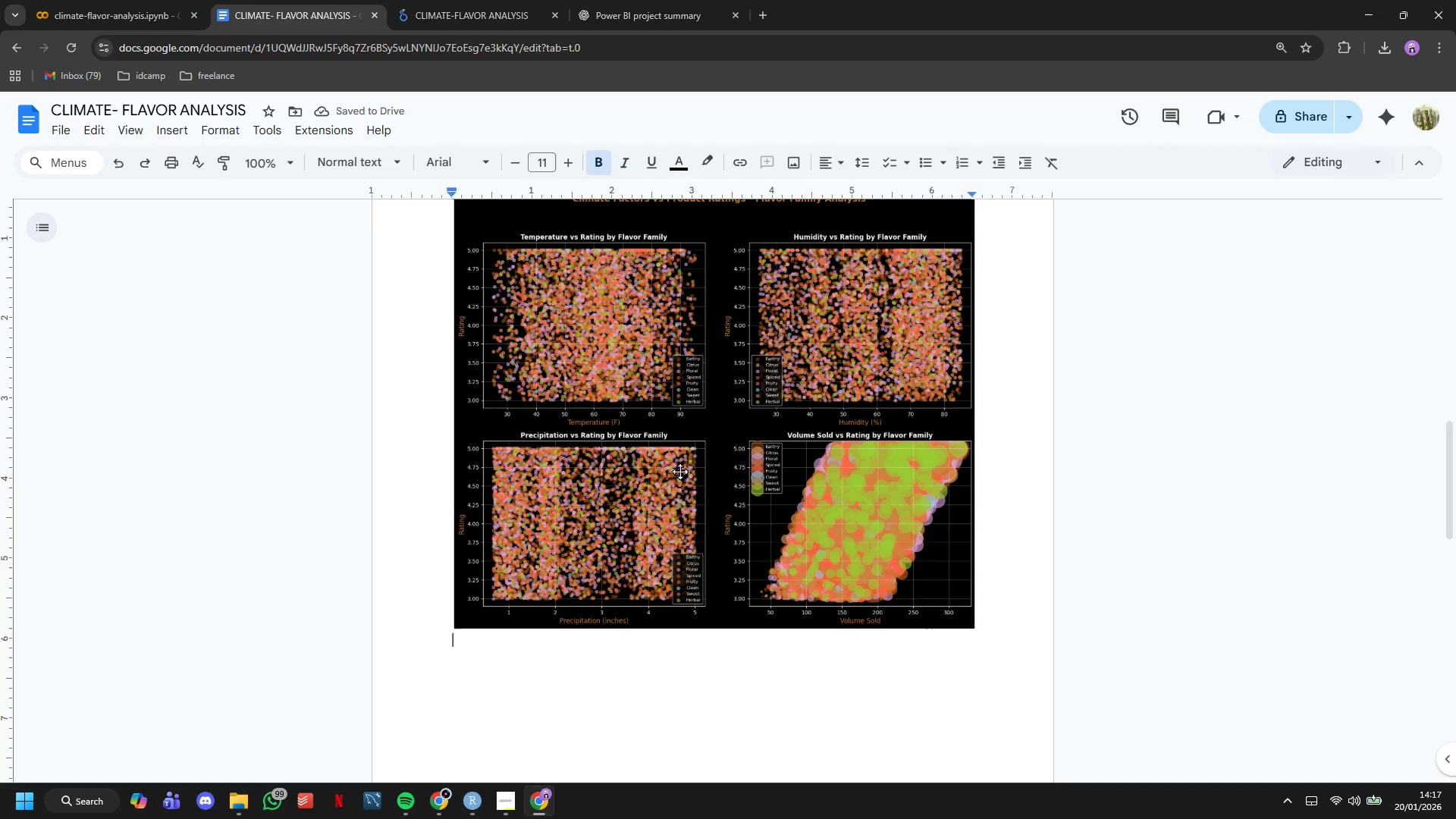 
scroll: coordinate [433, 715], scroll_direction: up, amount: 4.0
 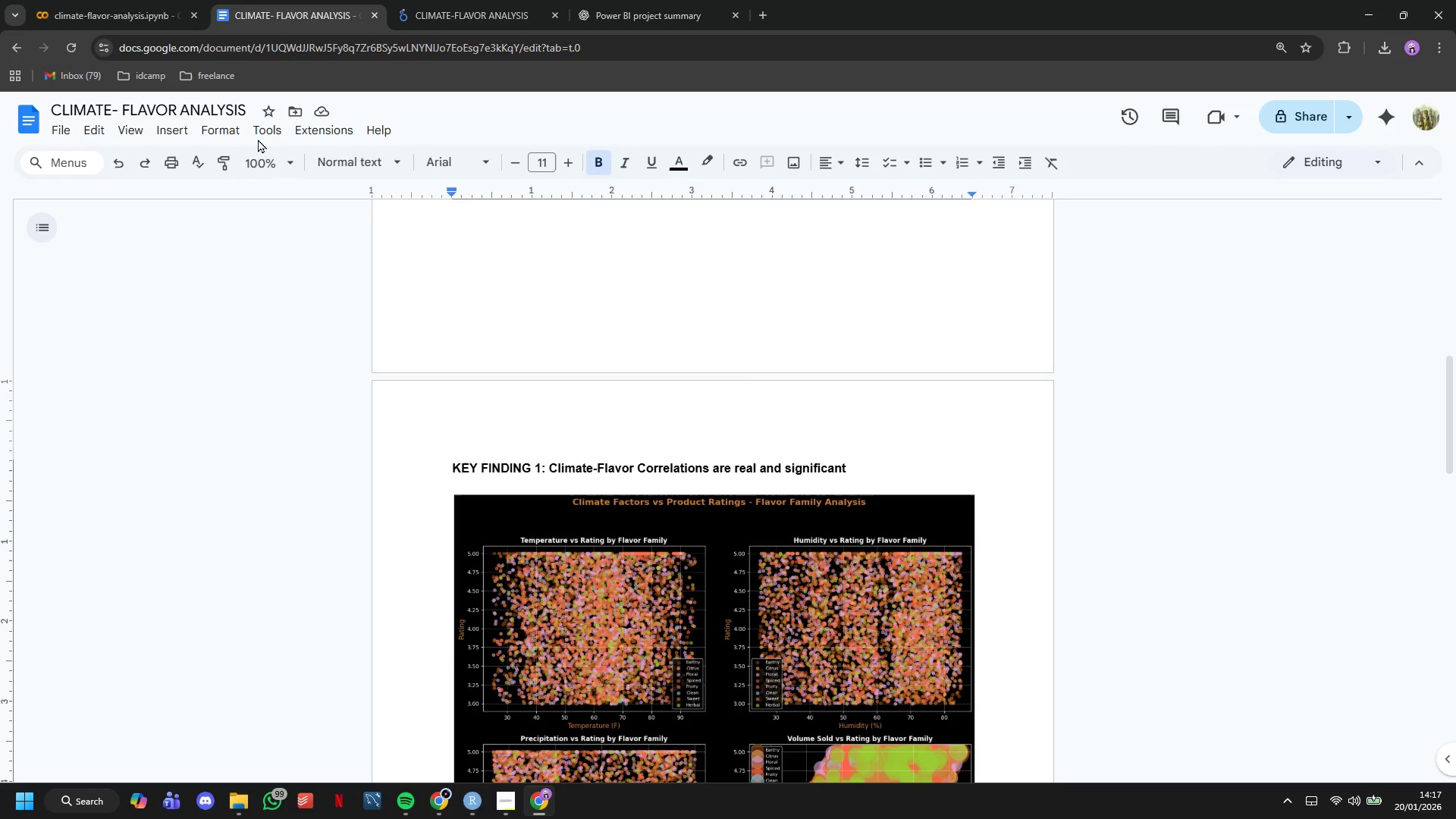 
left_click([169, 8])
 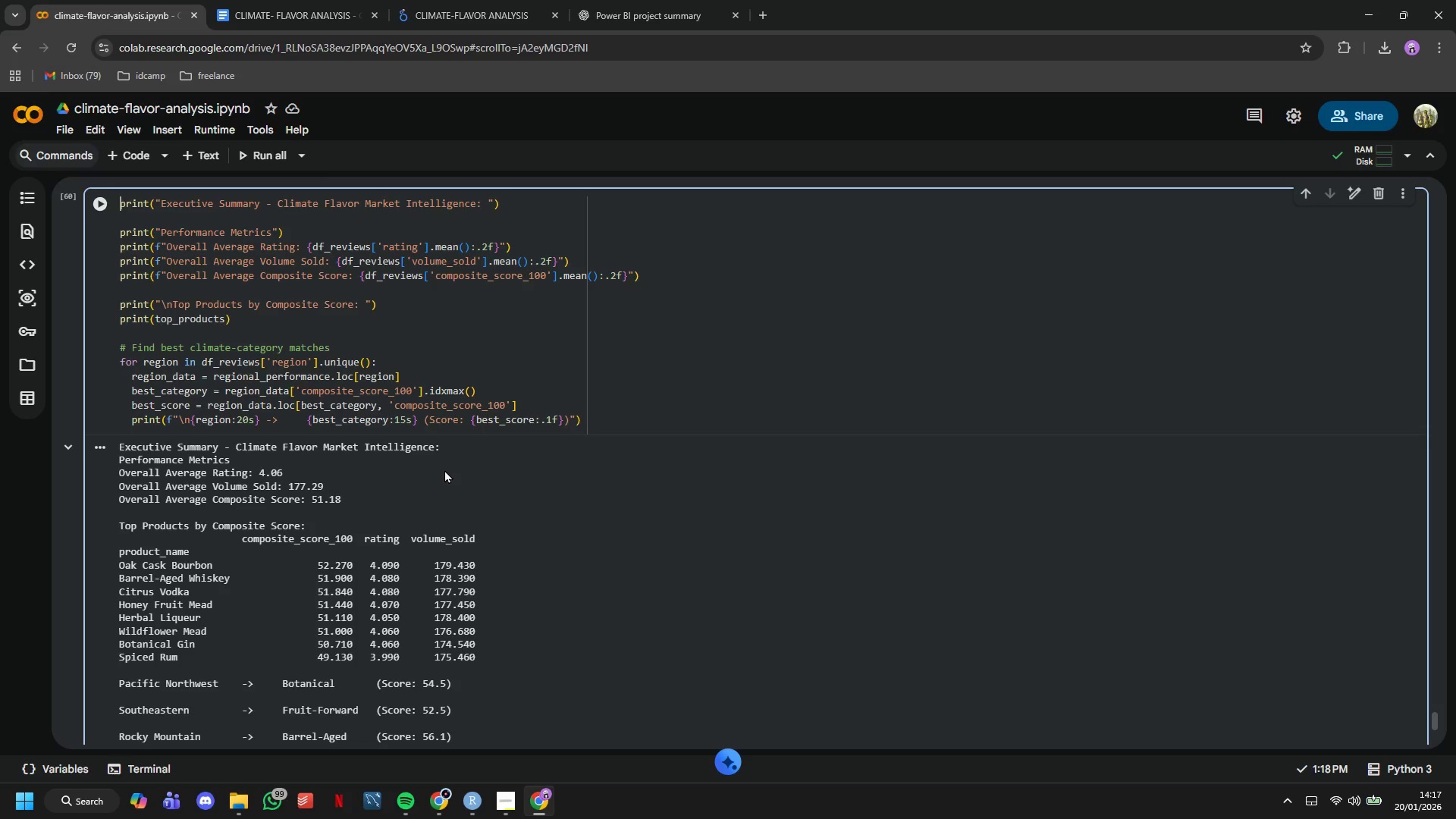 
scroll: coordinate [289, 478], scroll_direction: up, amount: 71.0
 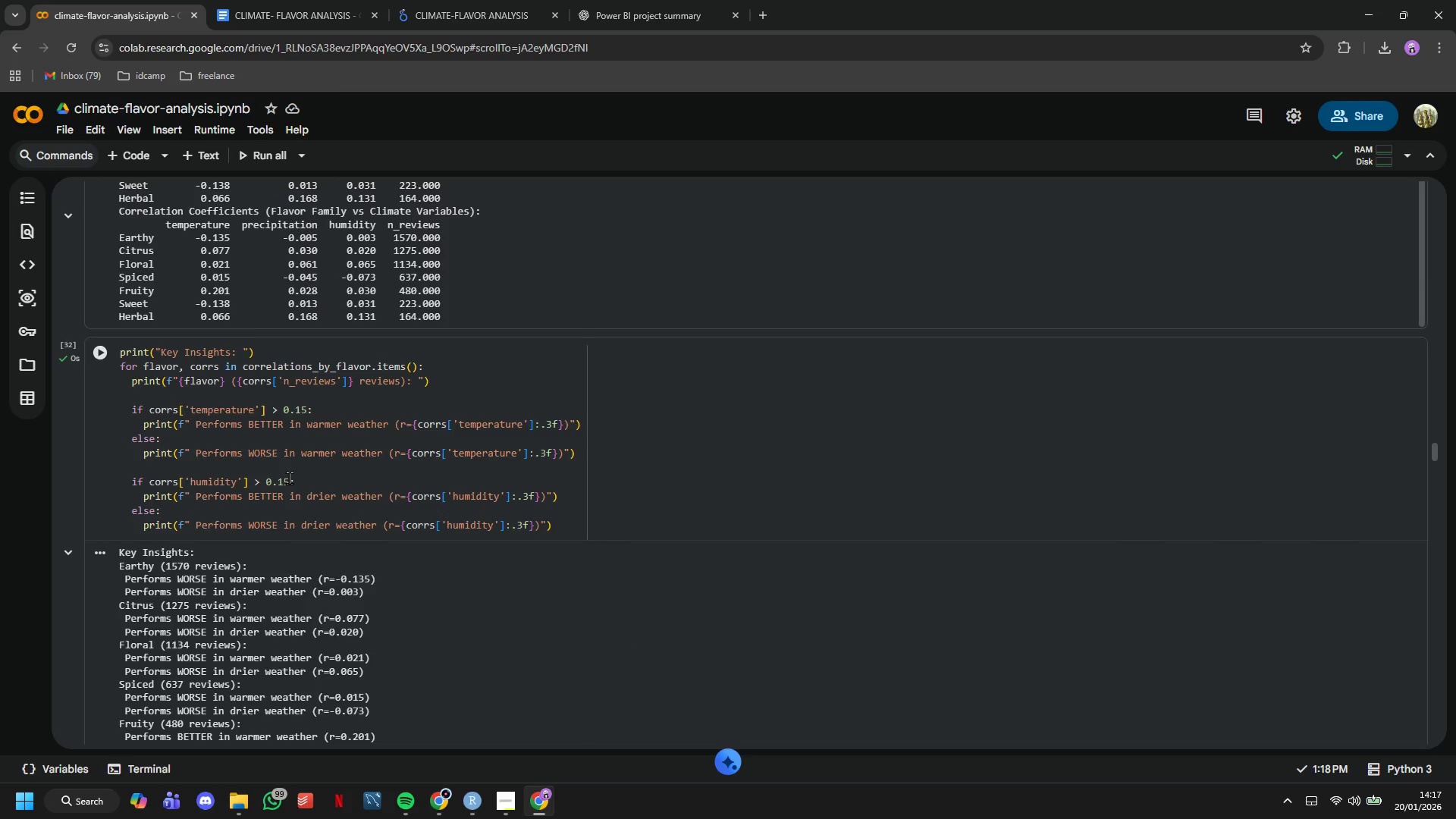 
scroll: coordinate [289, 478], scroll_direction: down, amount: 1.0
 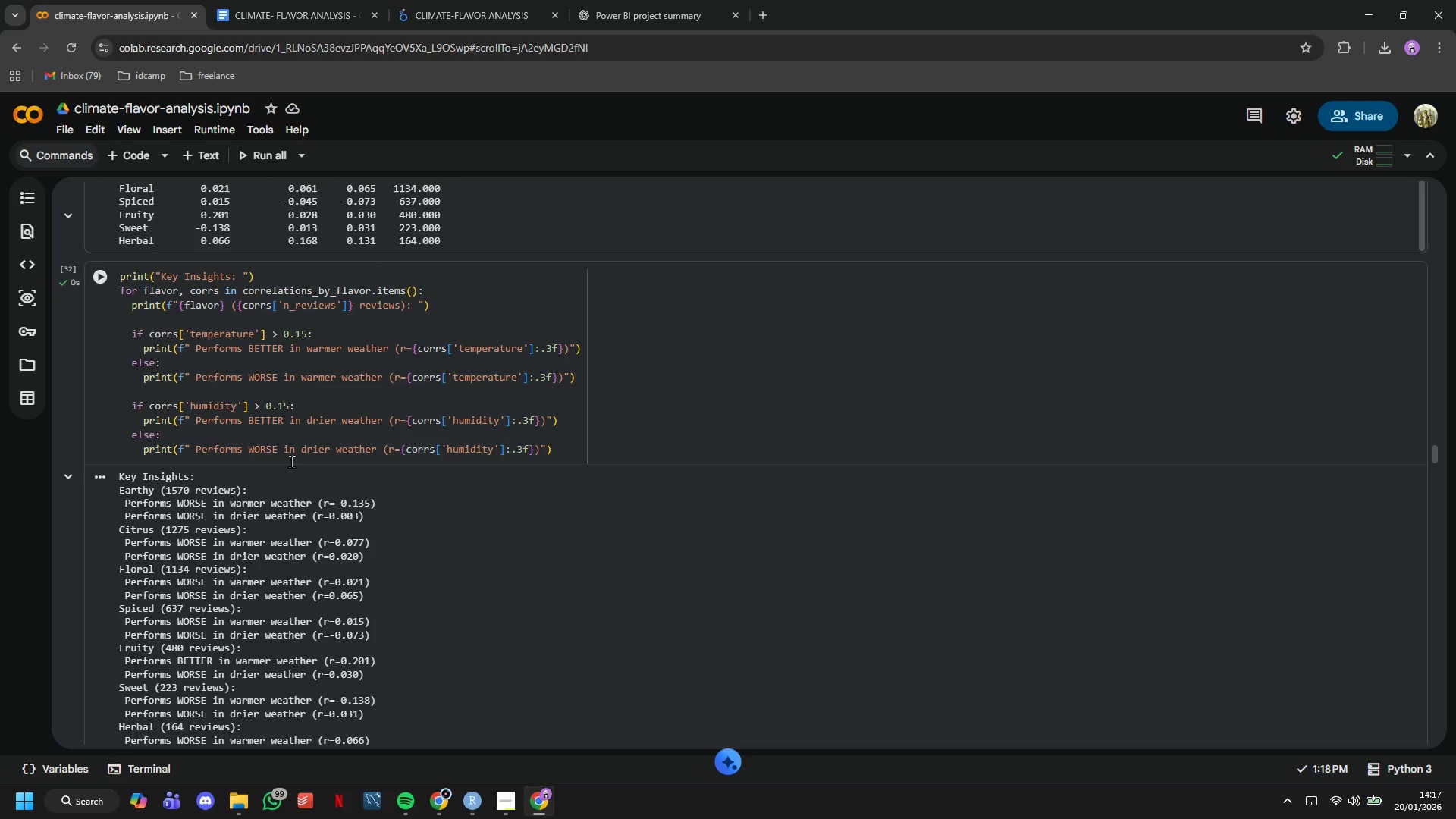 
scroll: coordinate [363, 519], scroll_direction: up, amount: 20.0
 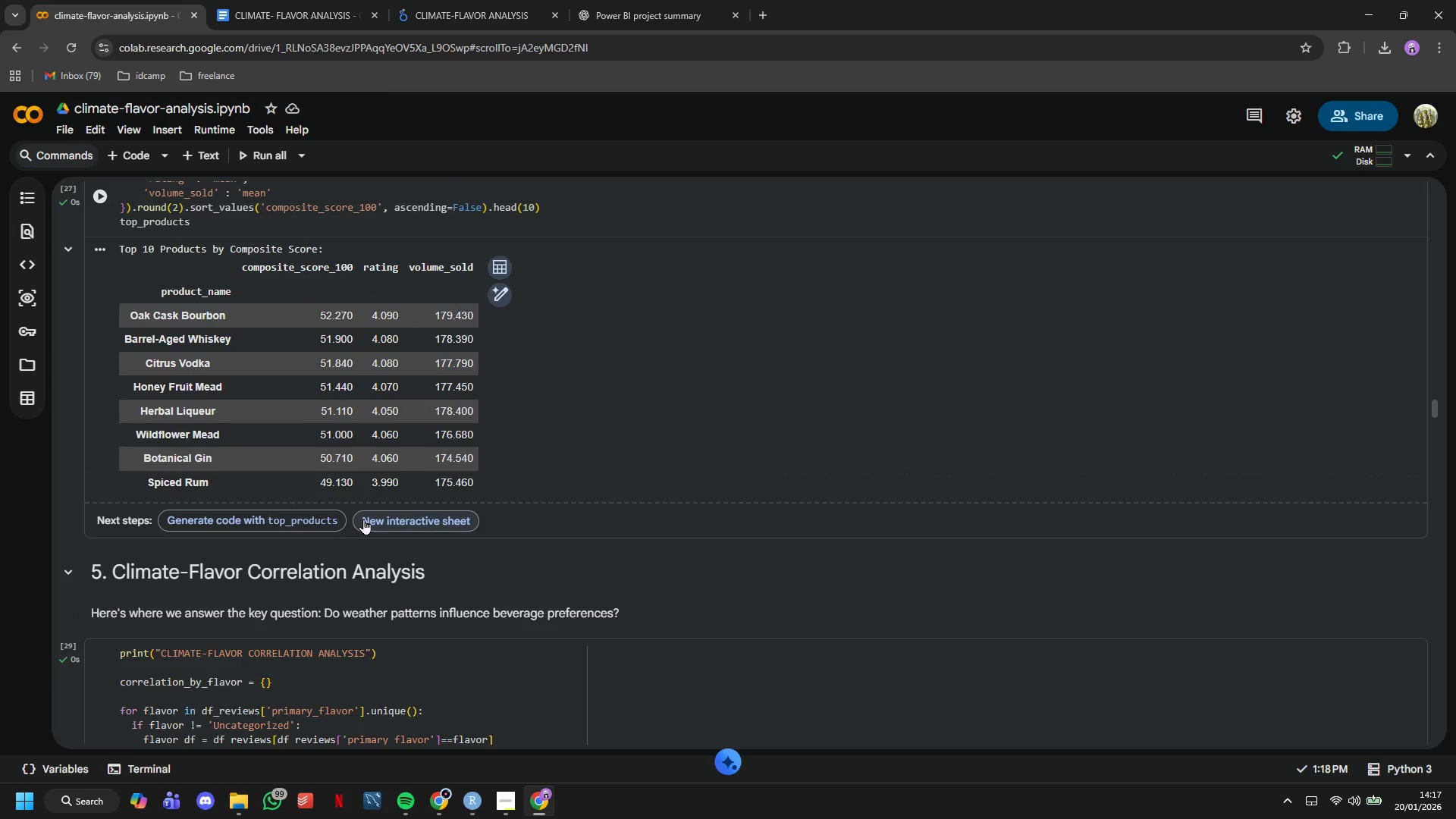 
scroll: coordinate [363, 519], scroll_direction: down, amount: 4.0
 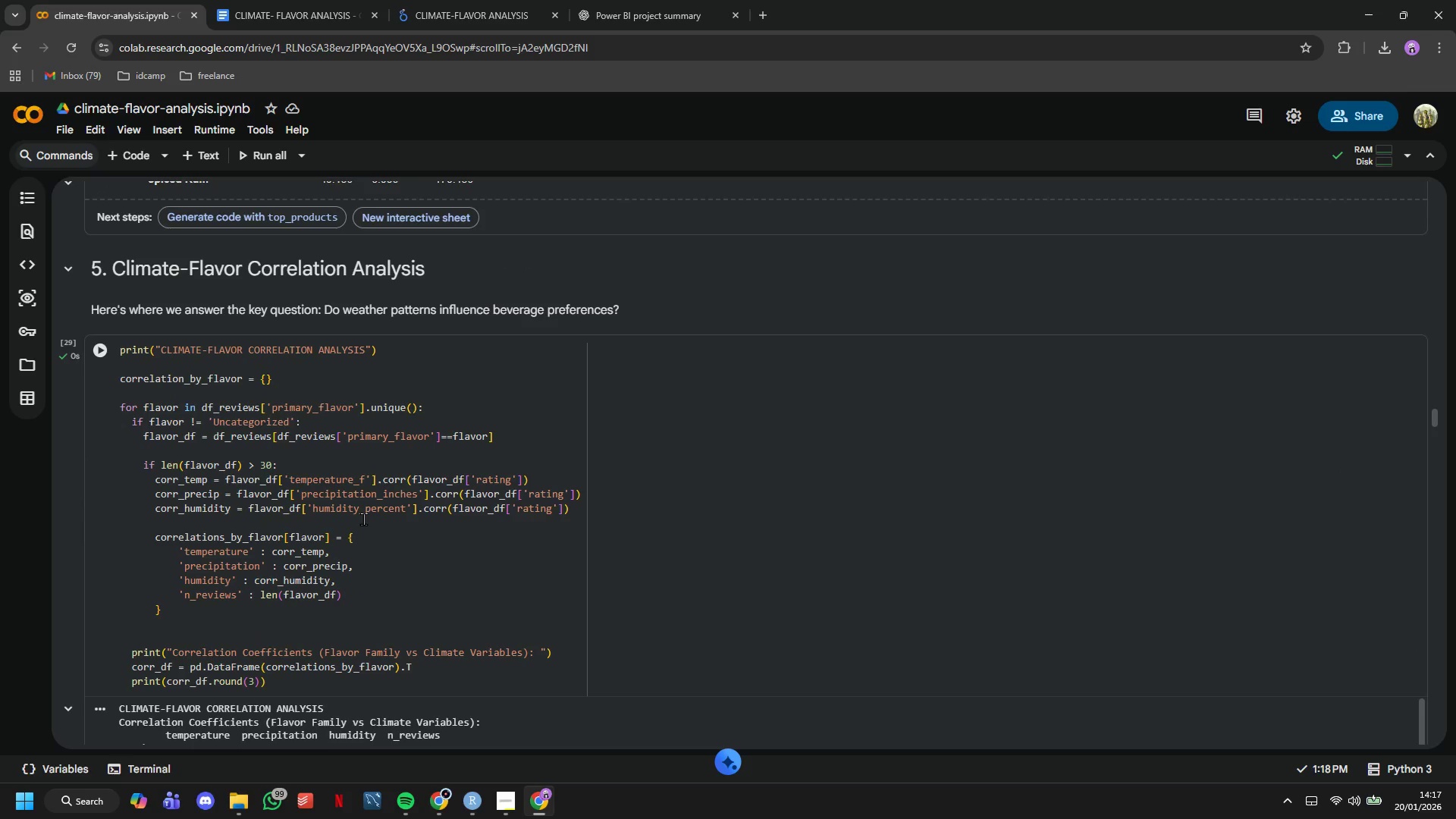 
wait(8.65)
 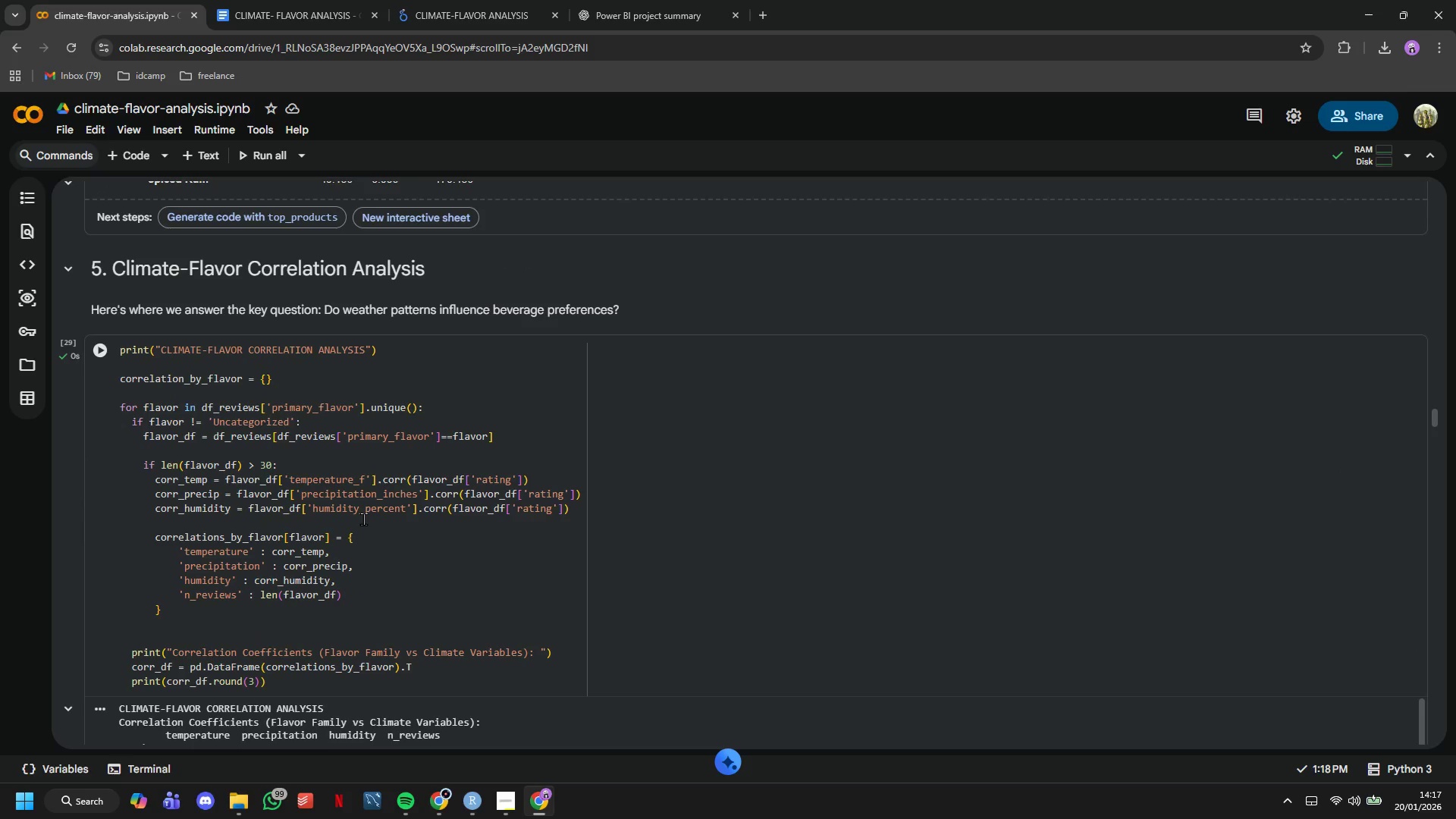 
left_click([312, 0])
 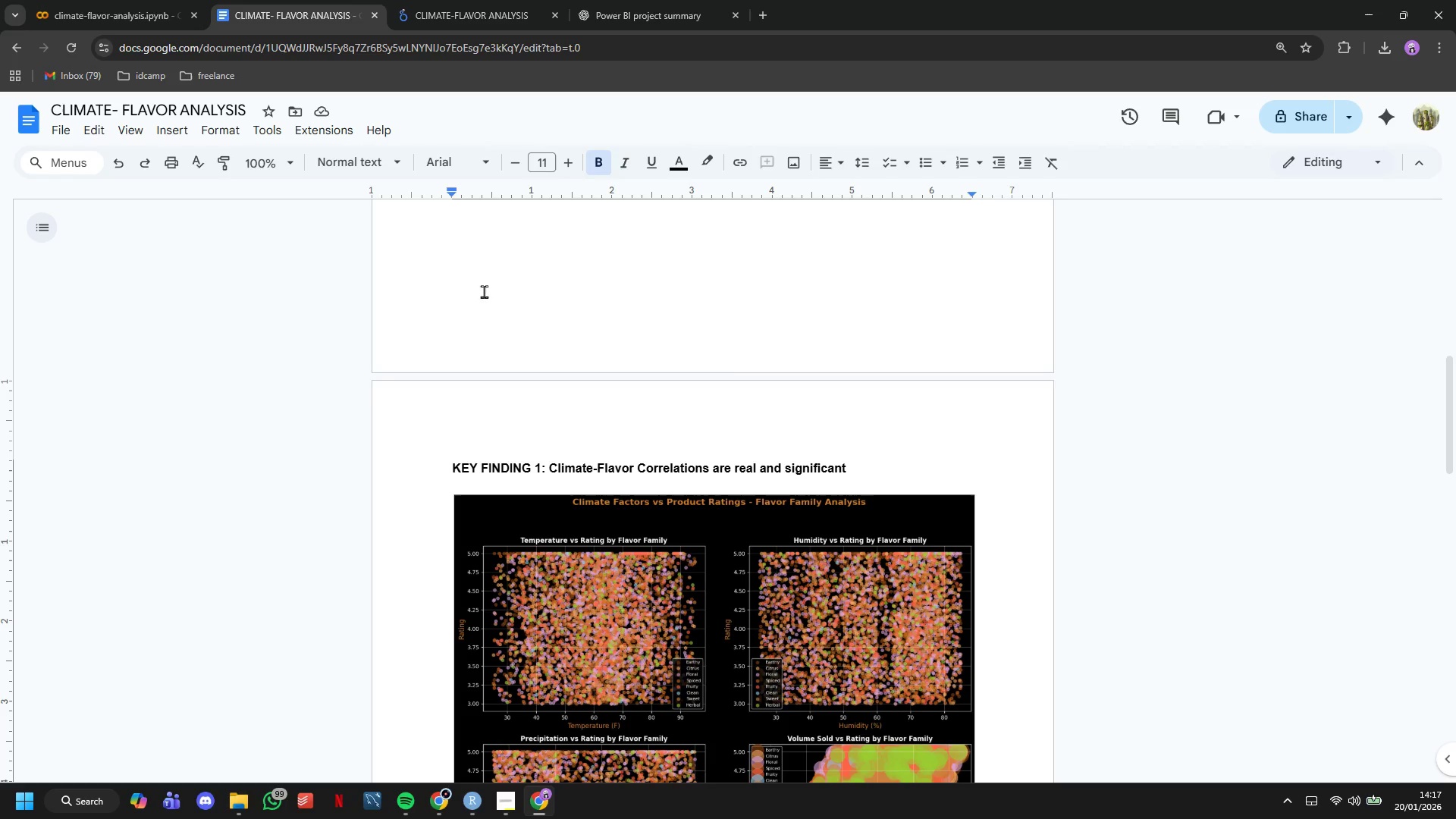 
scroll: coordinate [574, 410], scroll_direction: down, amount: 11.0
 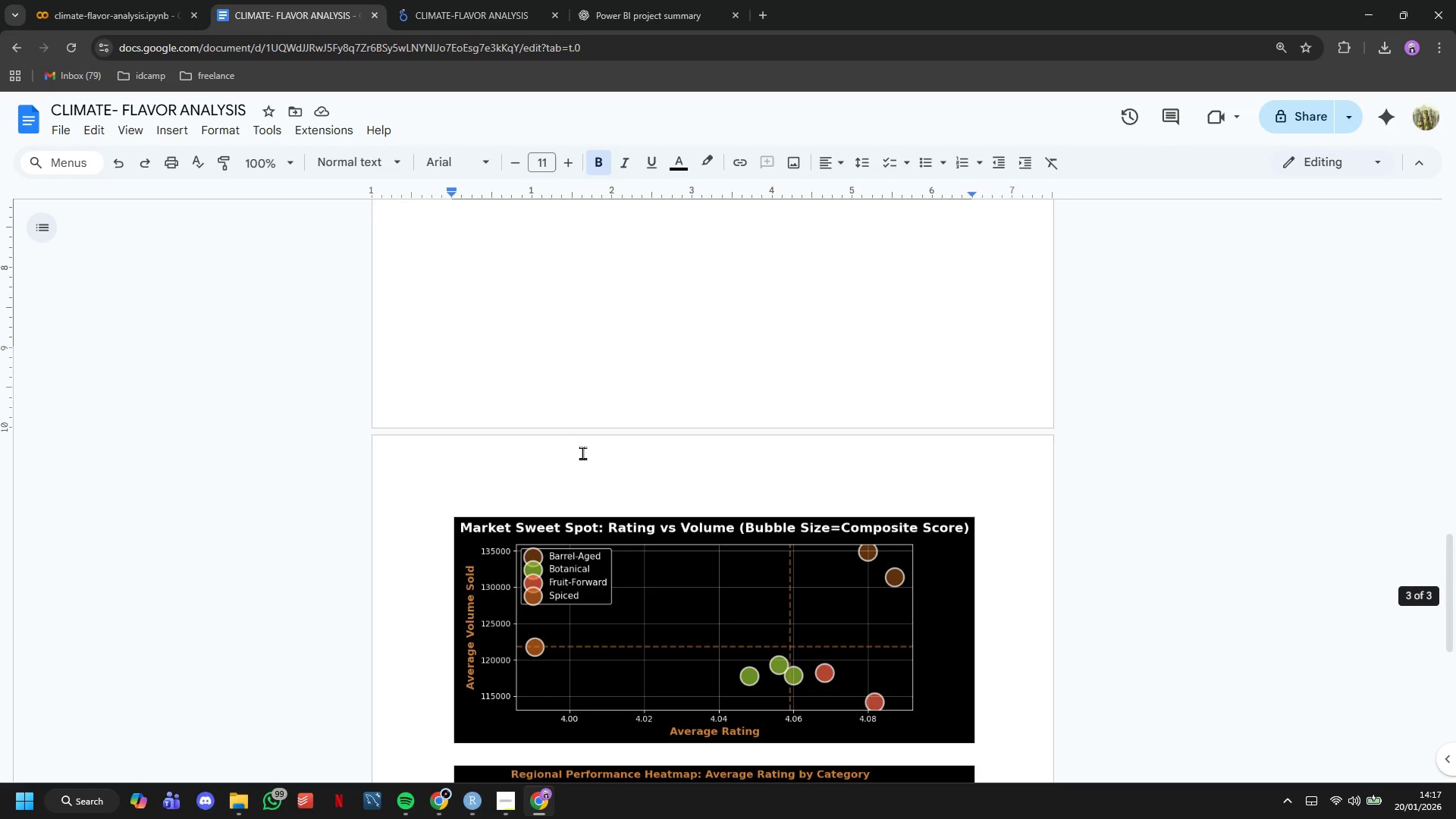 
left_click([594, 473])
 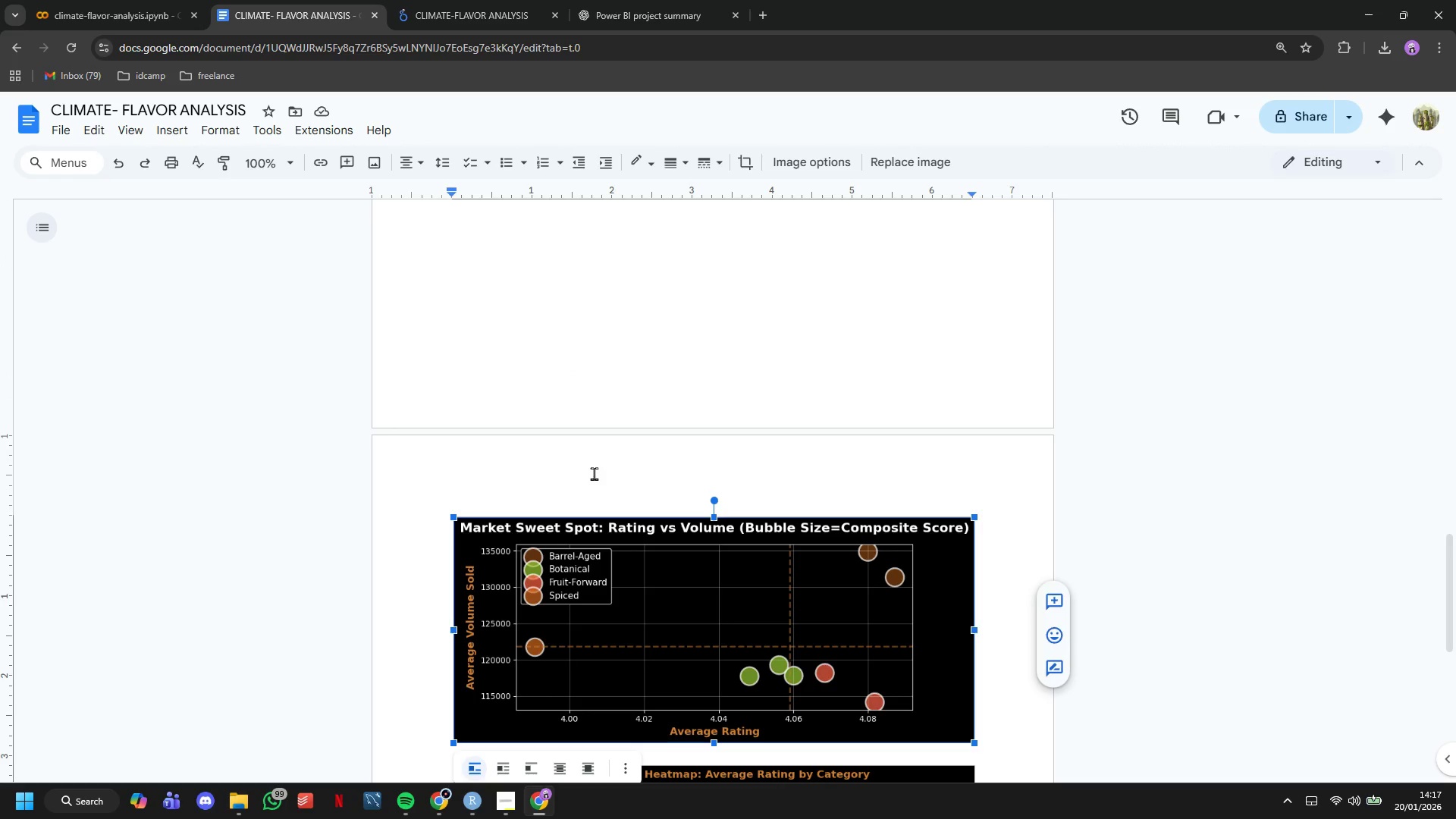 
key(ArrowUp)
 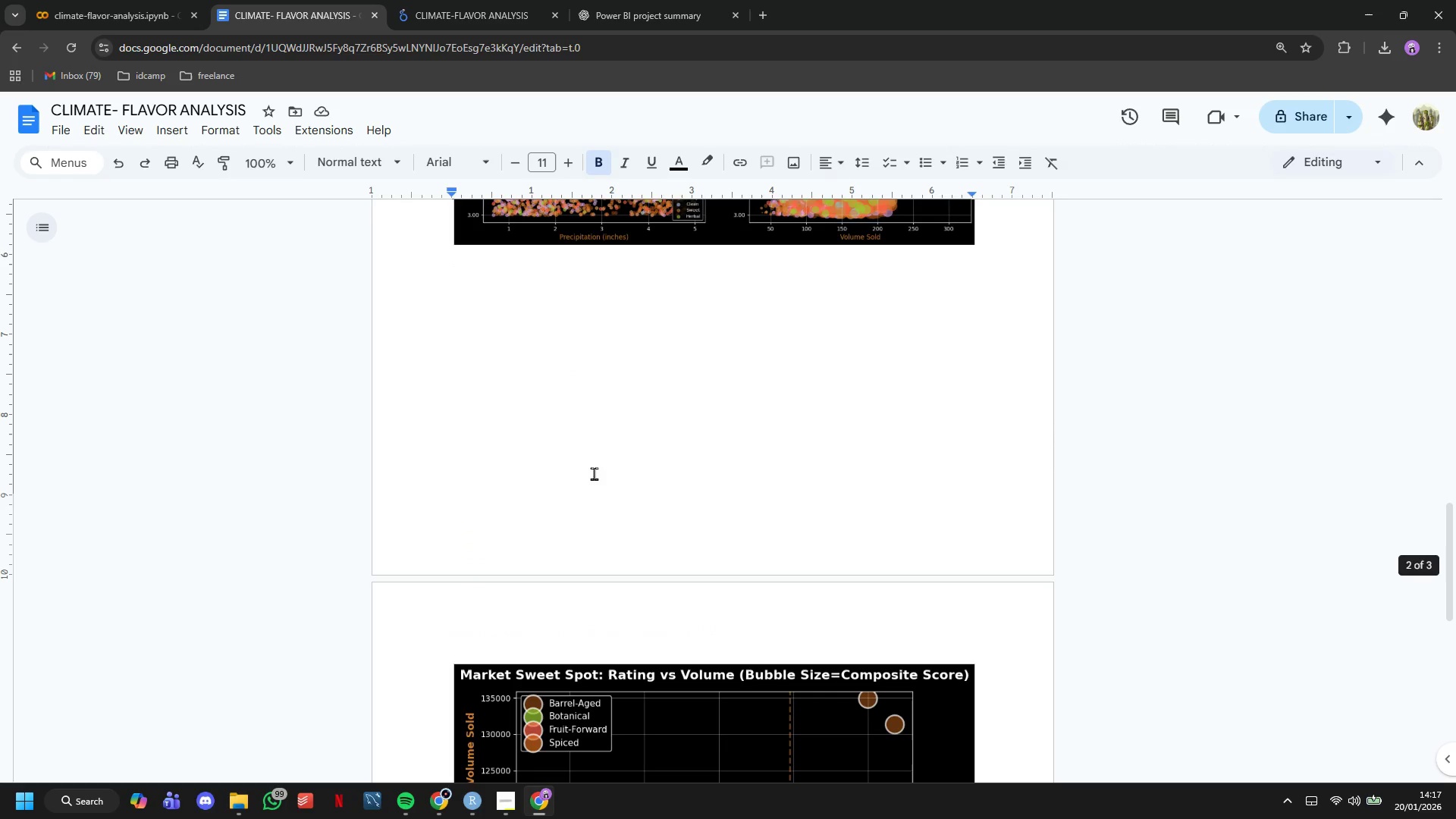 
key(Enter)
 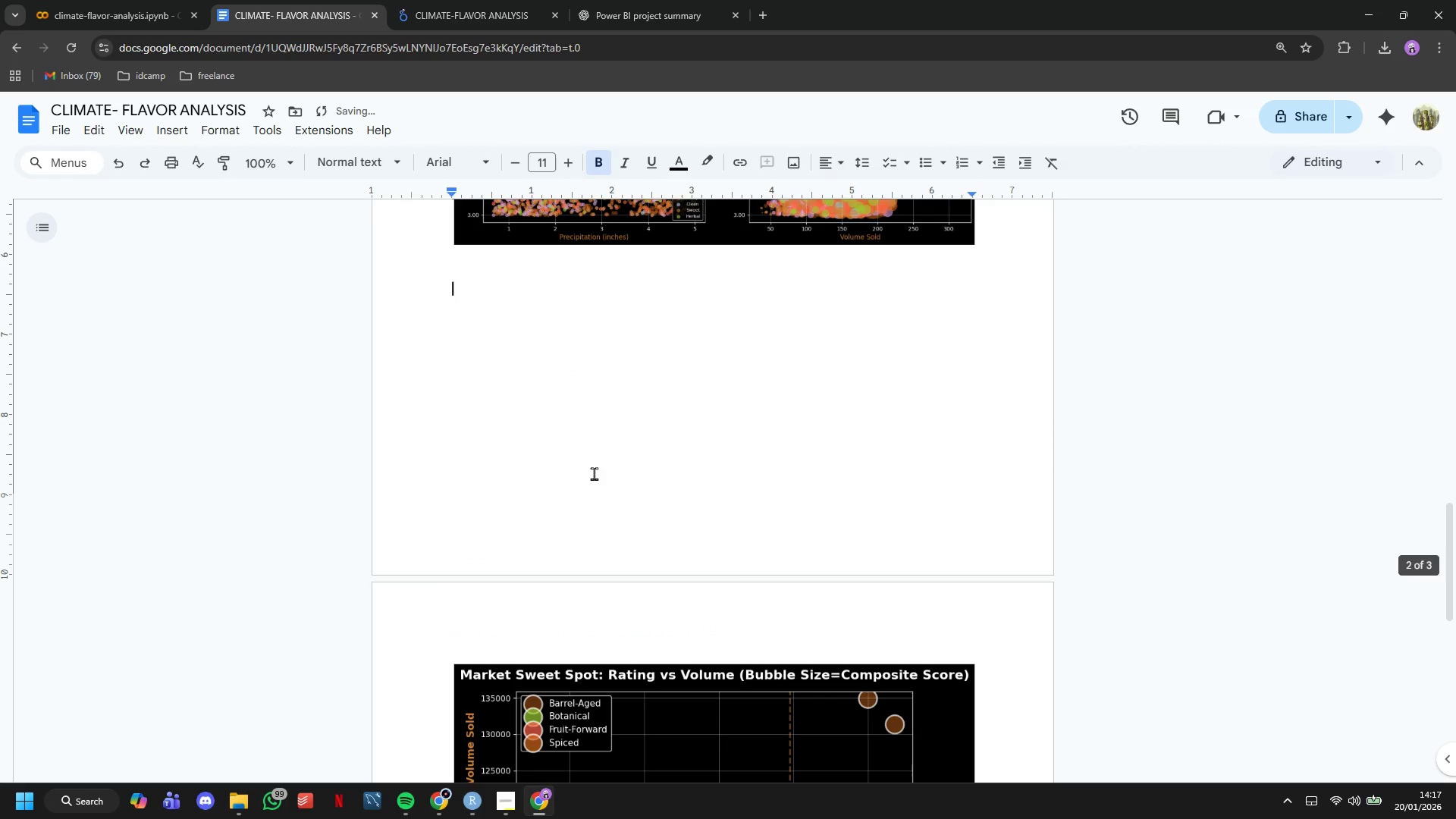 
hold_key(key=Enter, duration=0.61)
 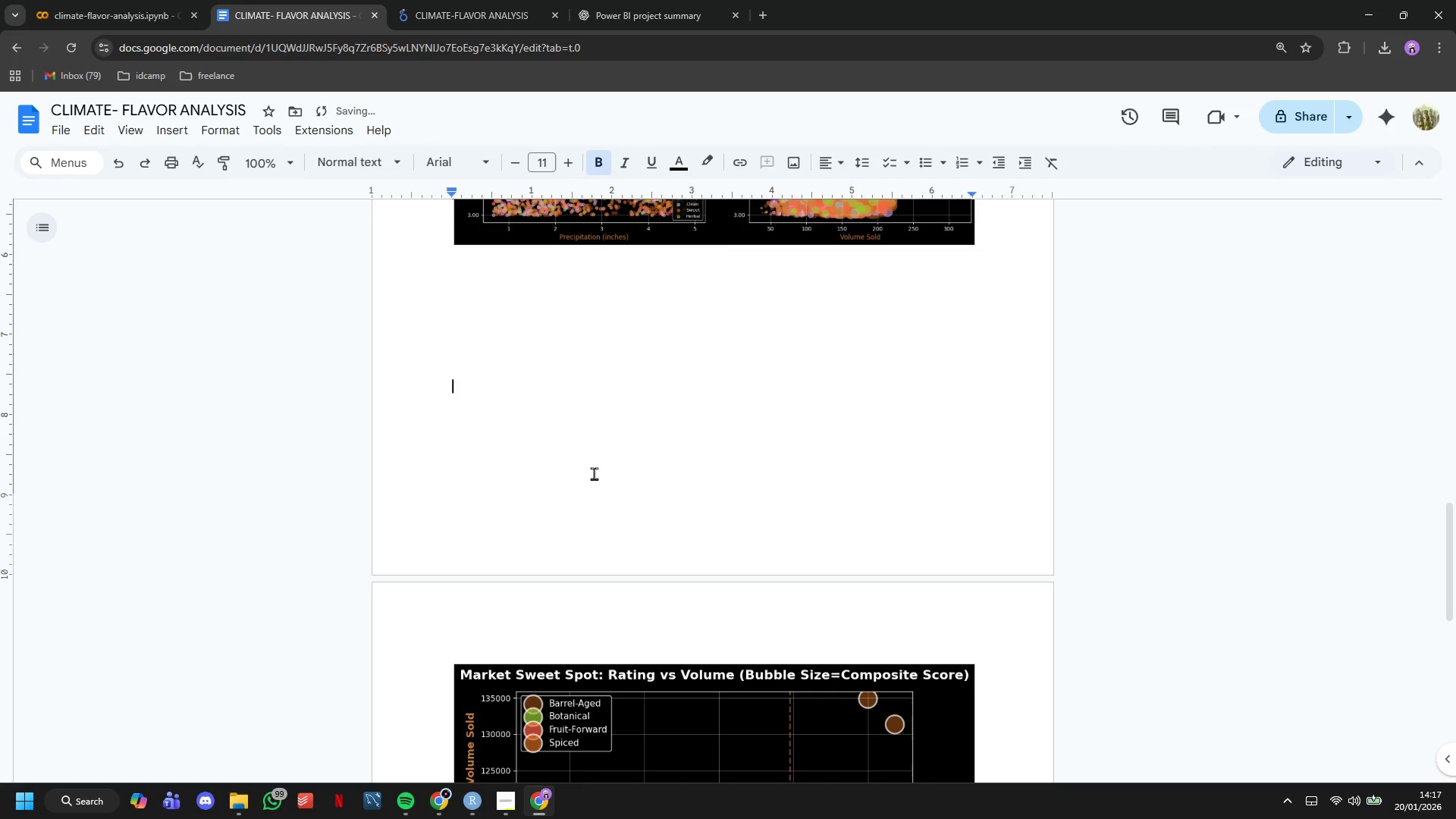 
hold_key(key=Enter, duration=0.31)
 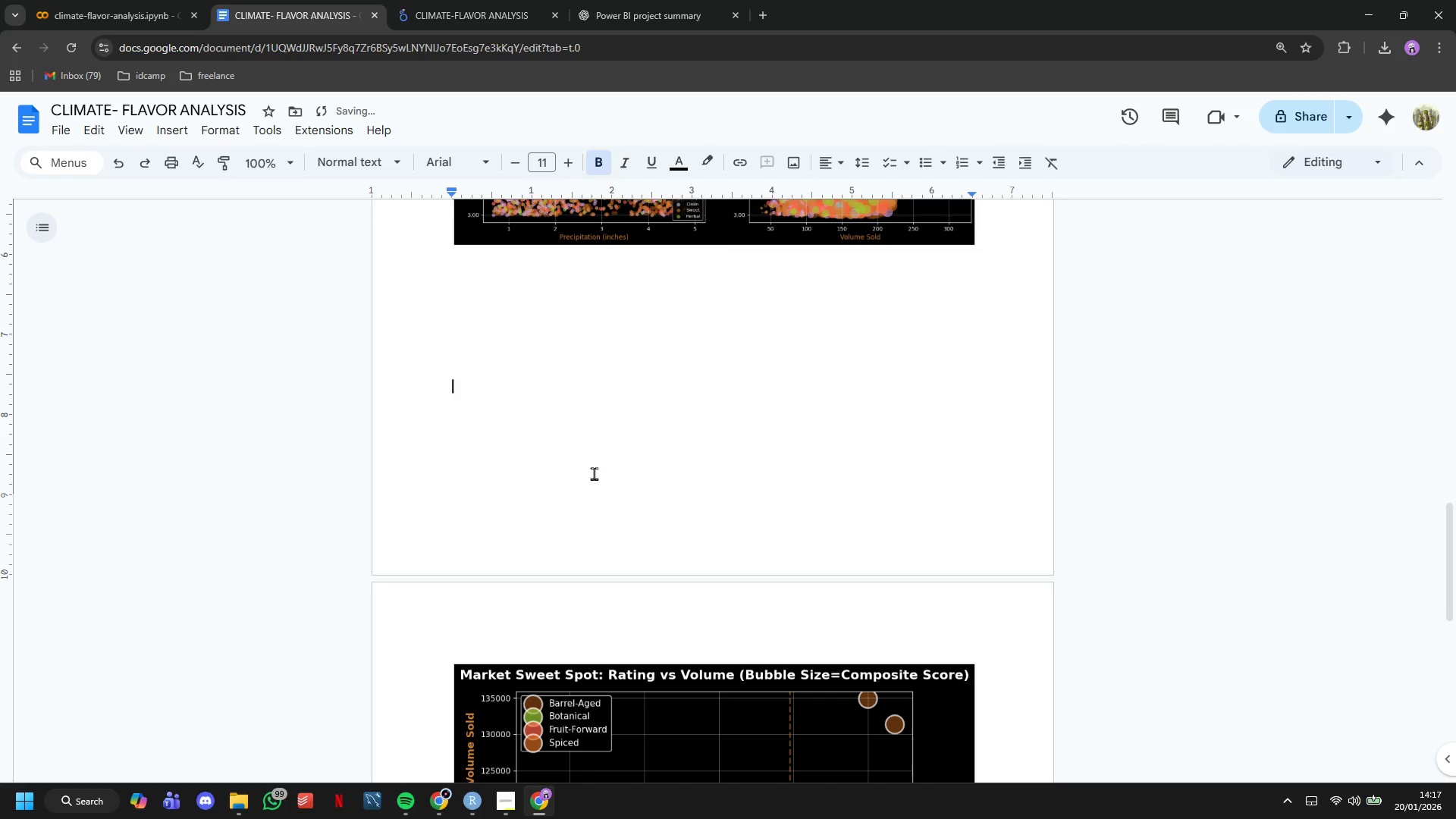 
key(Enter)
 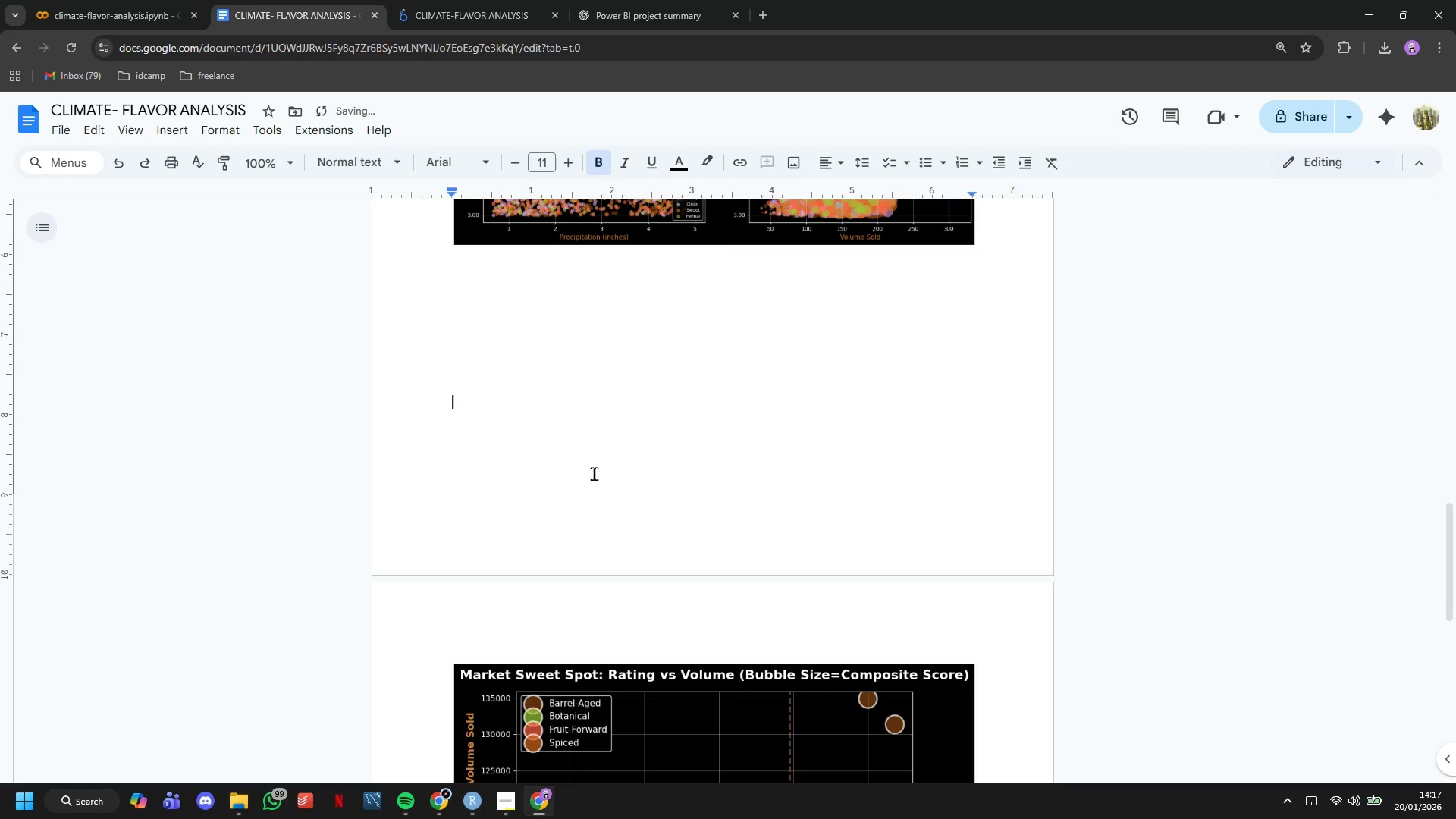 
key(Enter)
 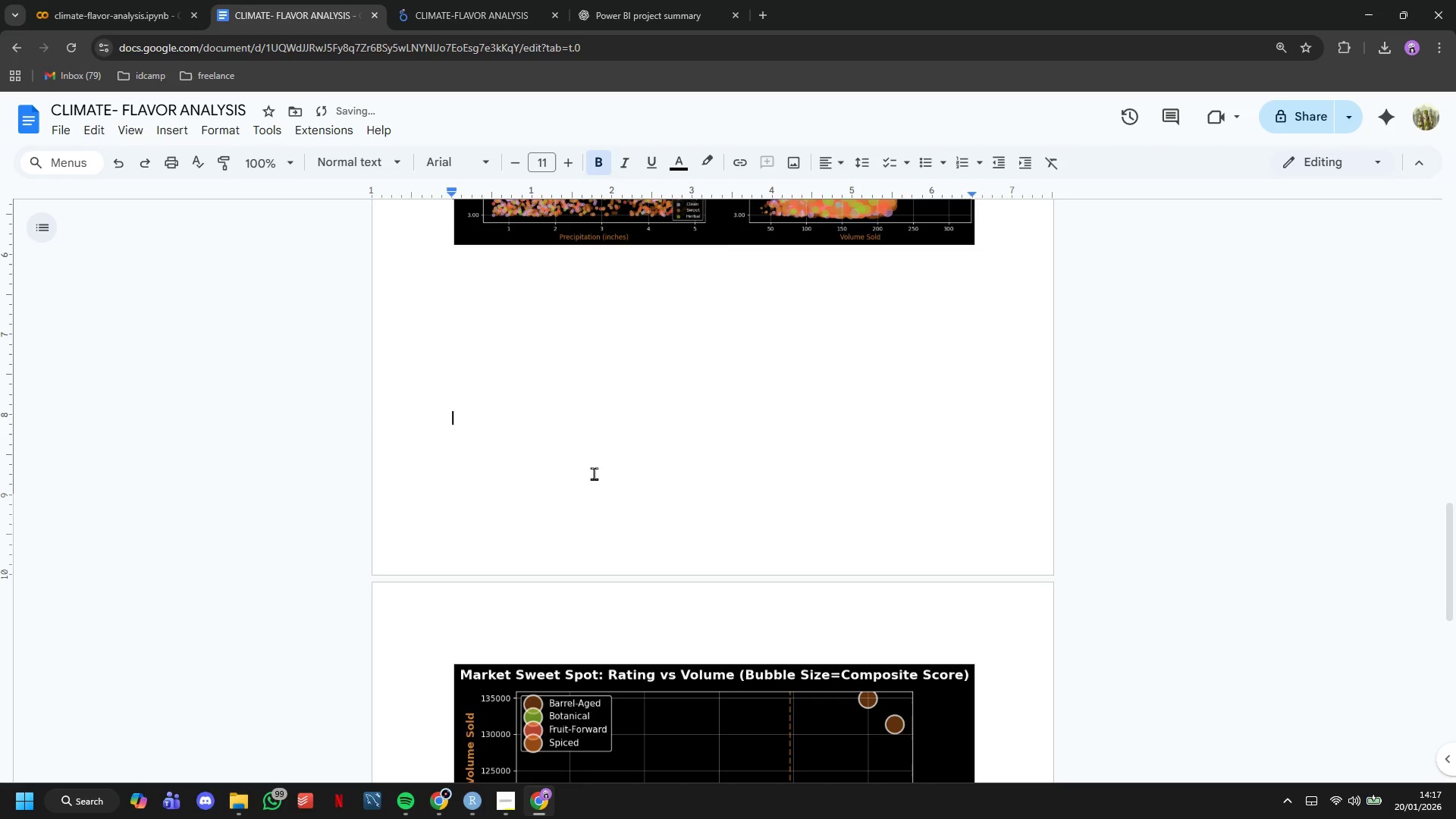 
key(Enter)
 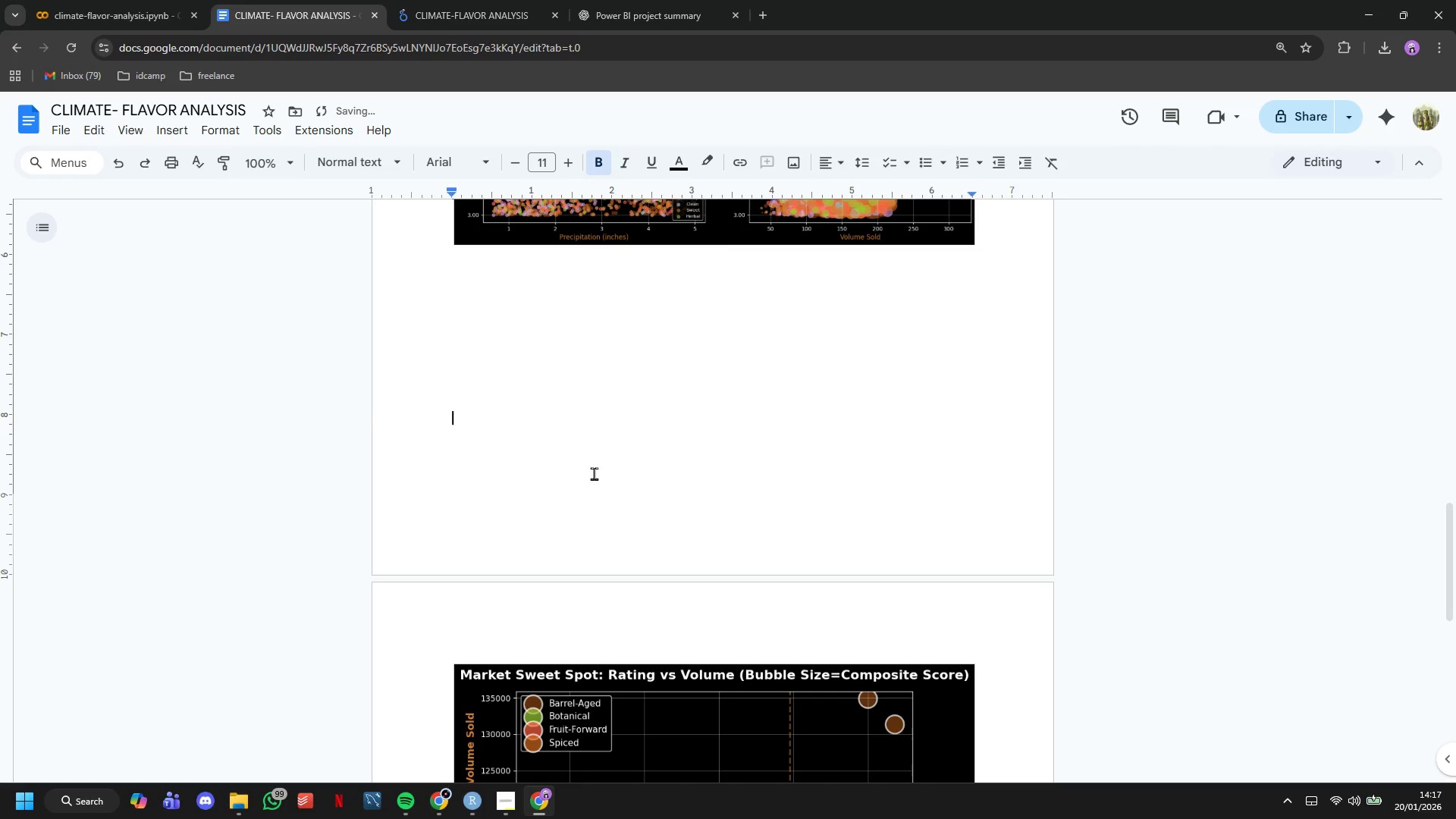 
key(Enter)
 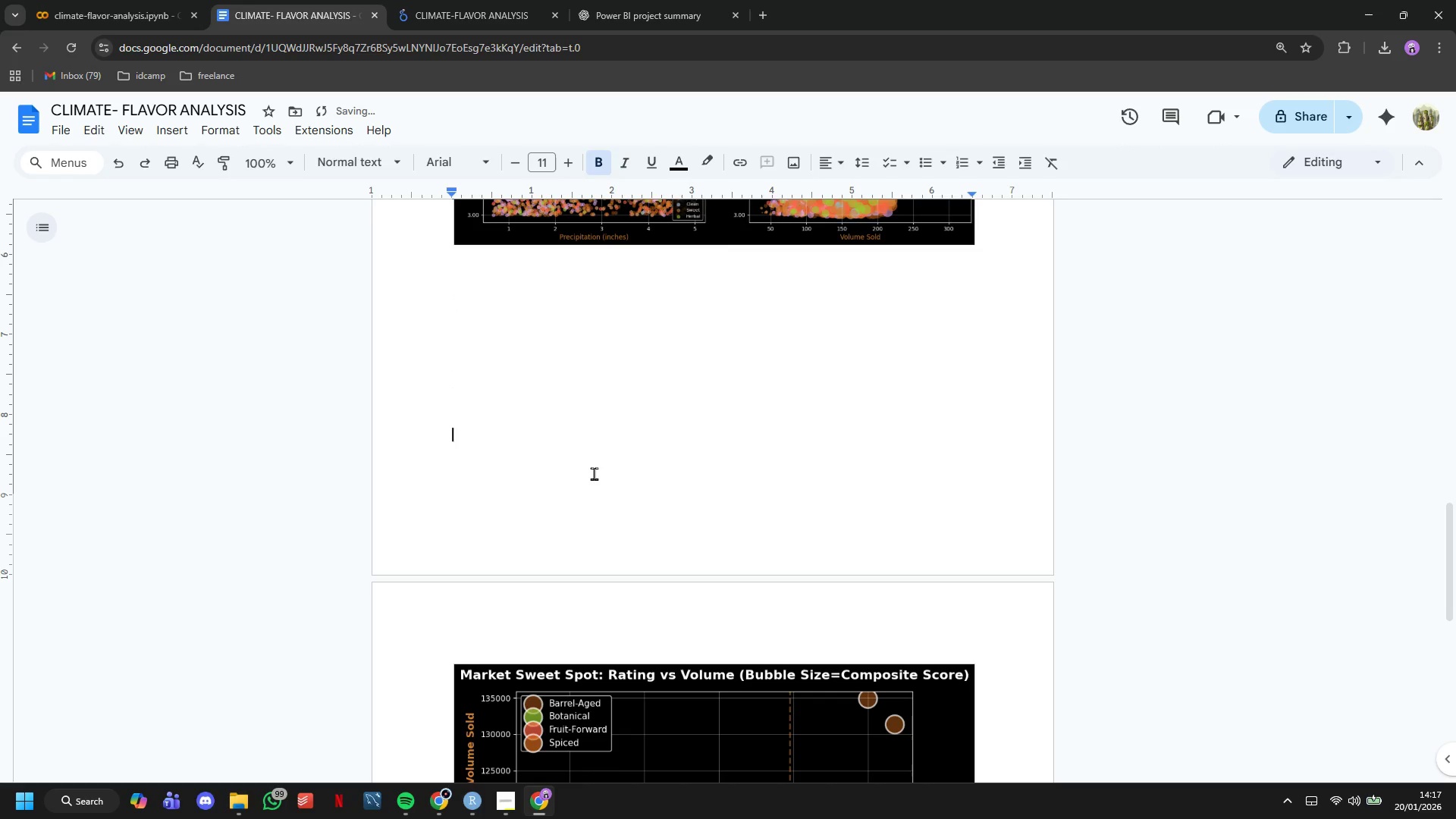 
key(Enter)
 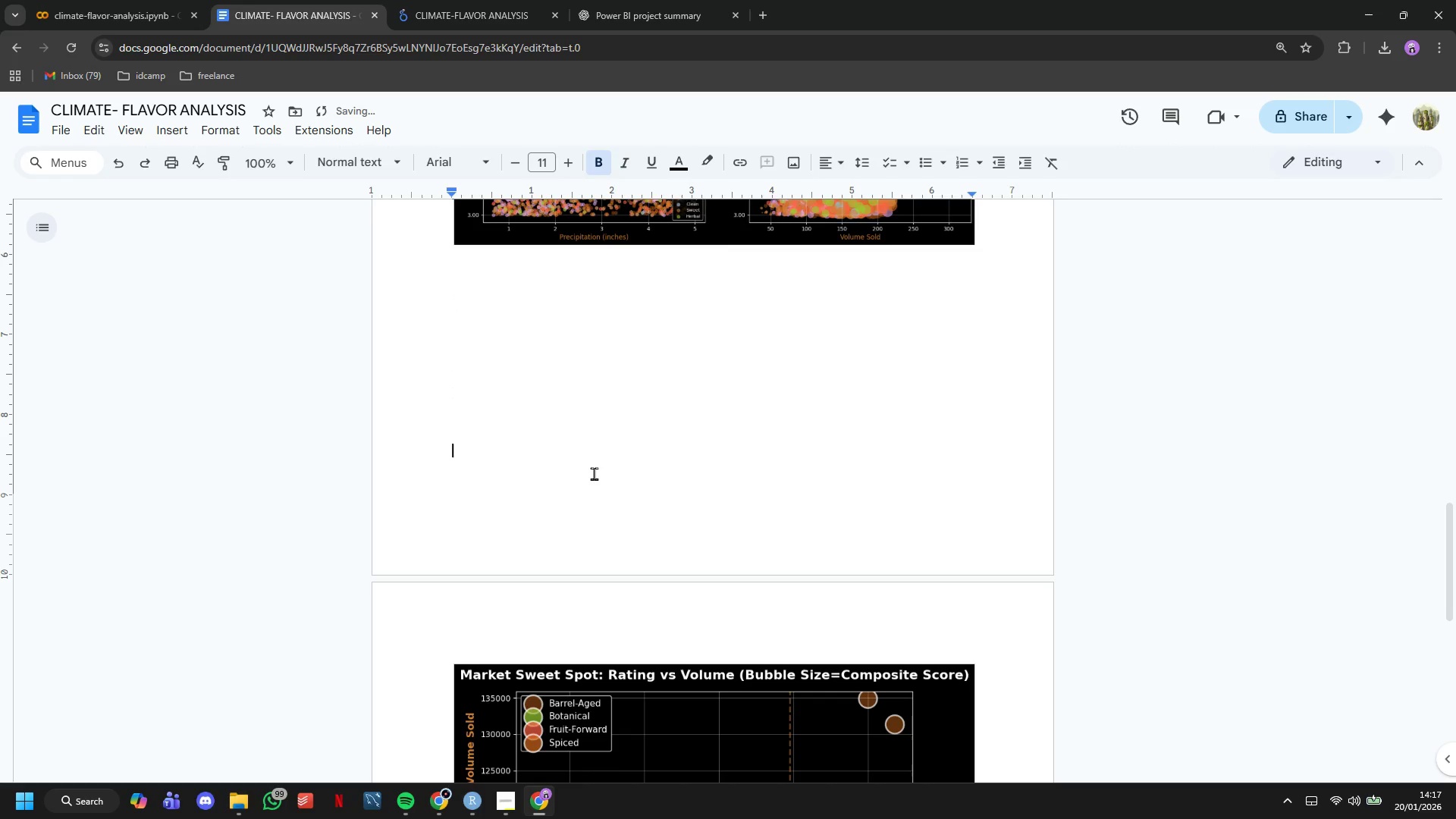 
key(Enter)
 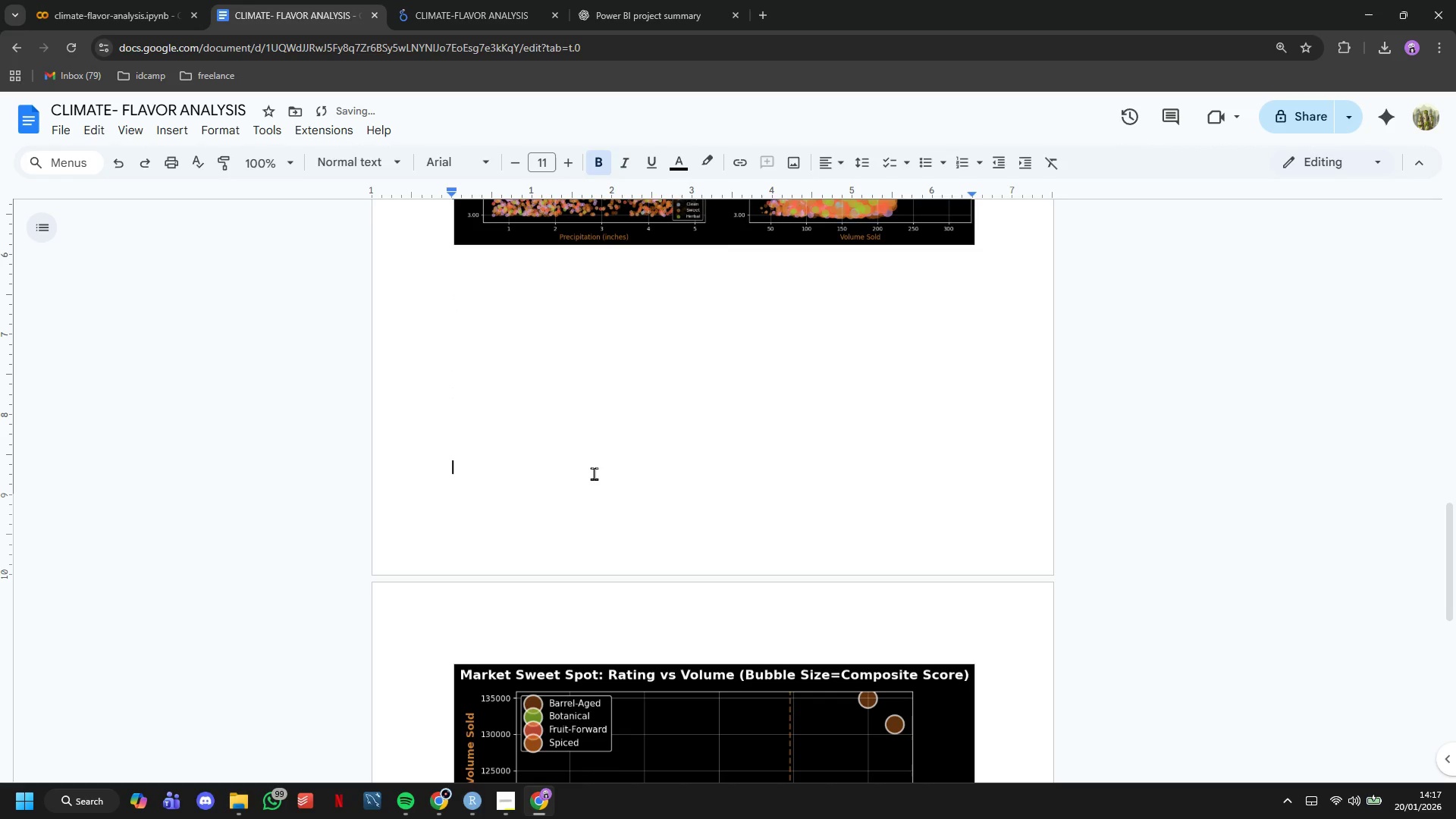 
key(Enter)
 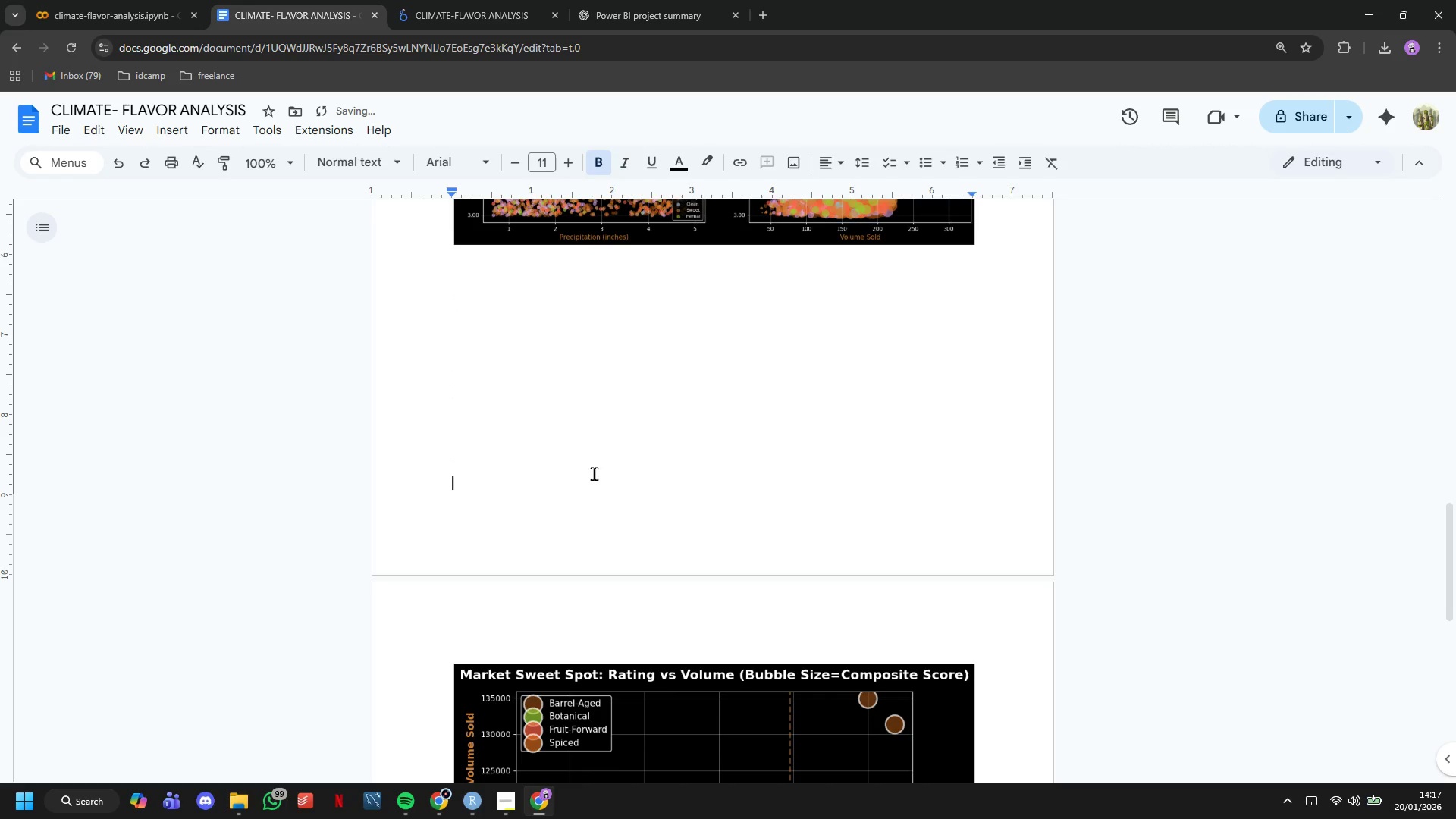 
key(Enter)
 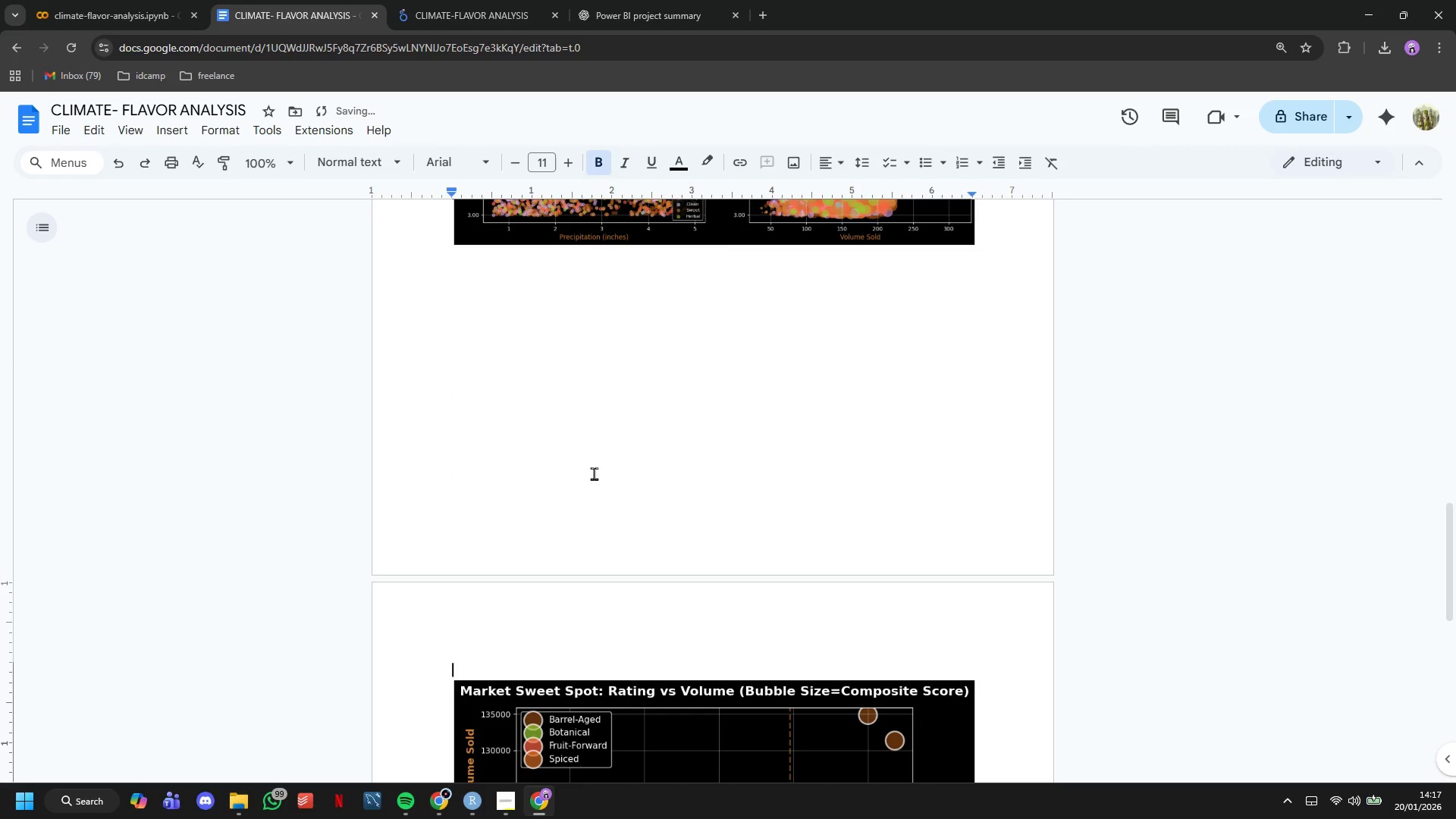 
key(Enter)
 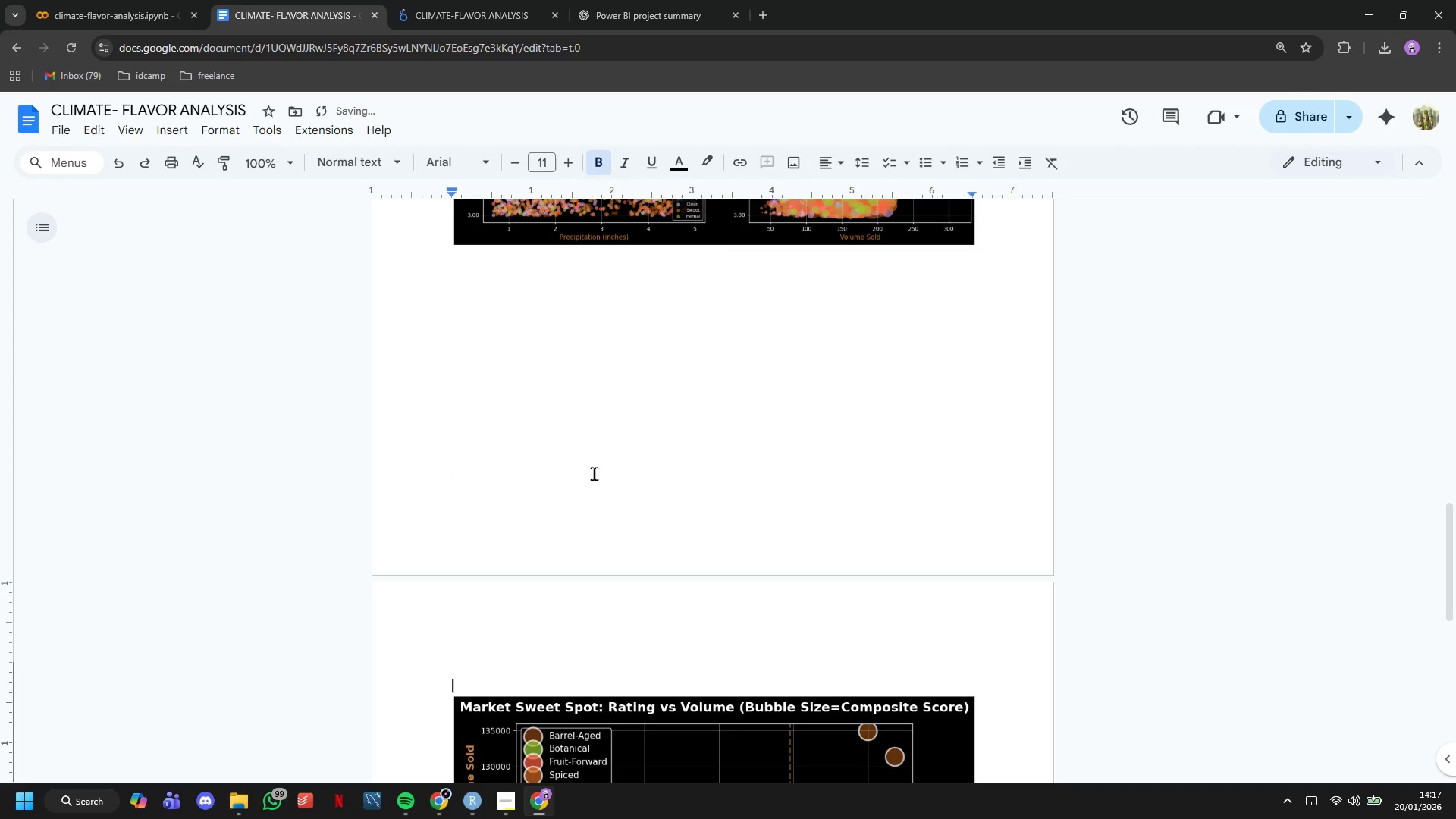 
key(Tab)
type(k)
key(Backspace)
key(Backspace)
type(KEY FINDING #2 : )
 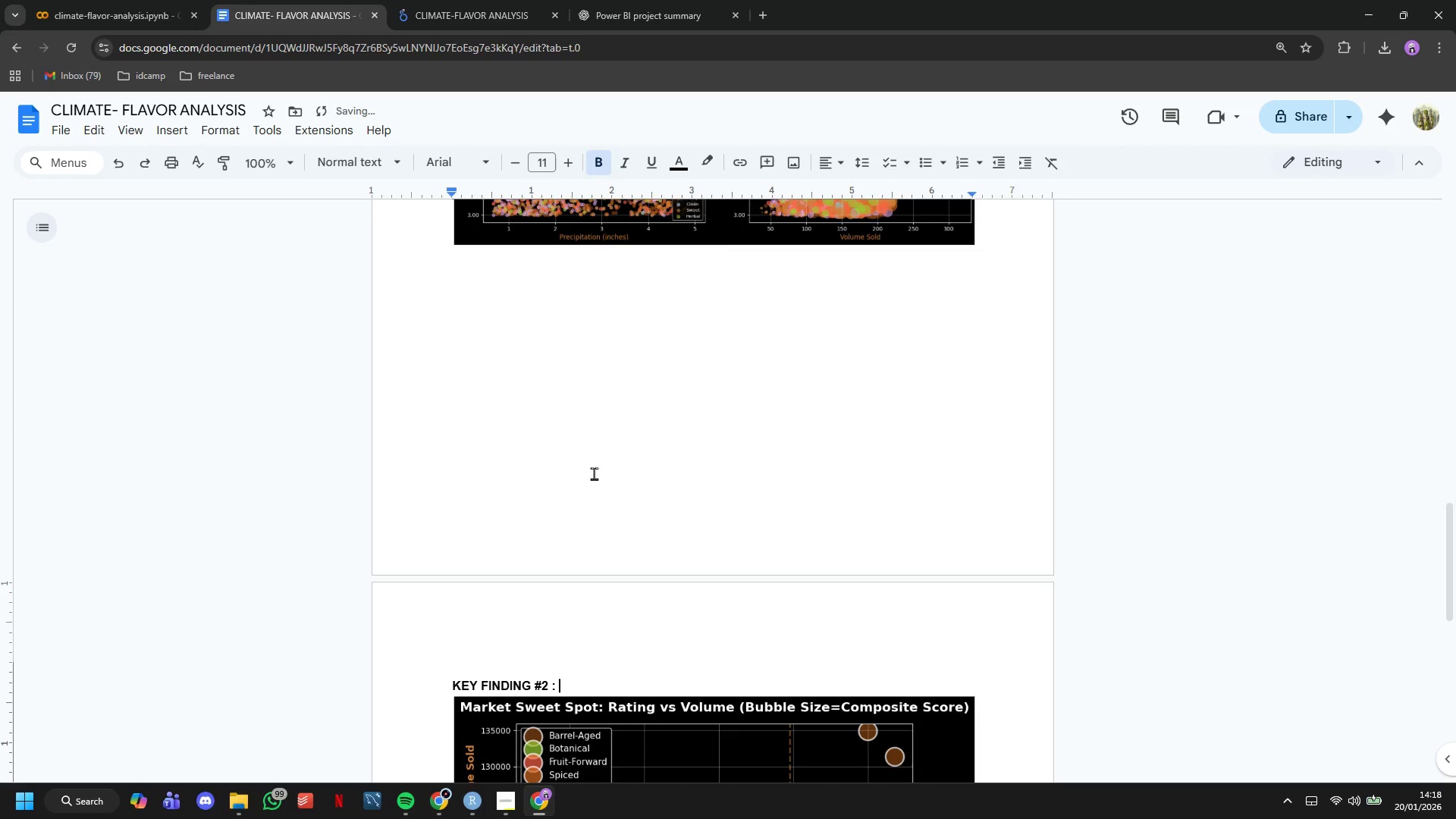 
type(The Market W)
key(Backspace)
type(Sweet Spot Quadrant)
 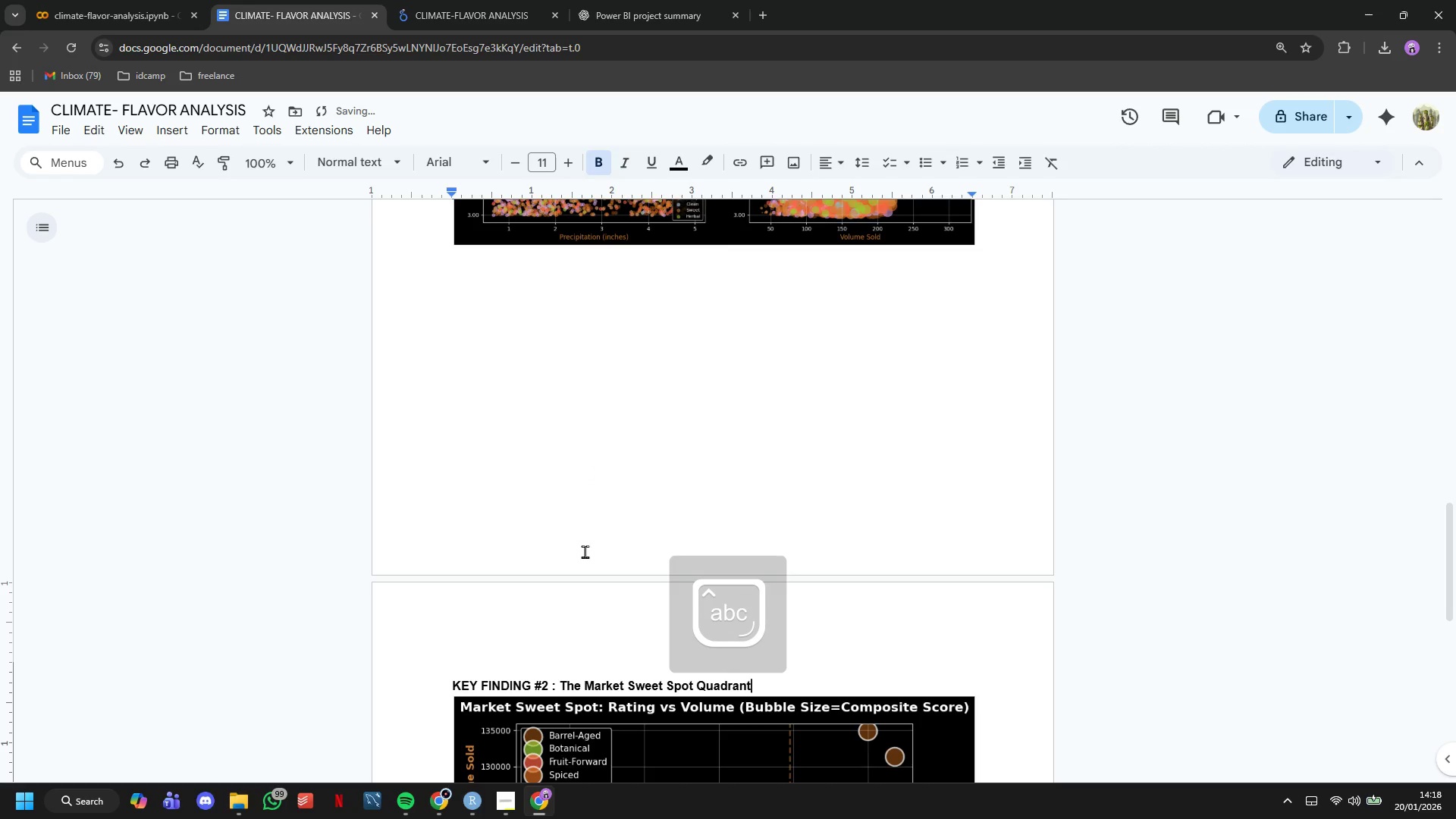 
scroll: coordinate [585, 551], scroll_direction: down, amount: 3.0
 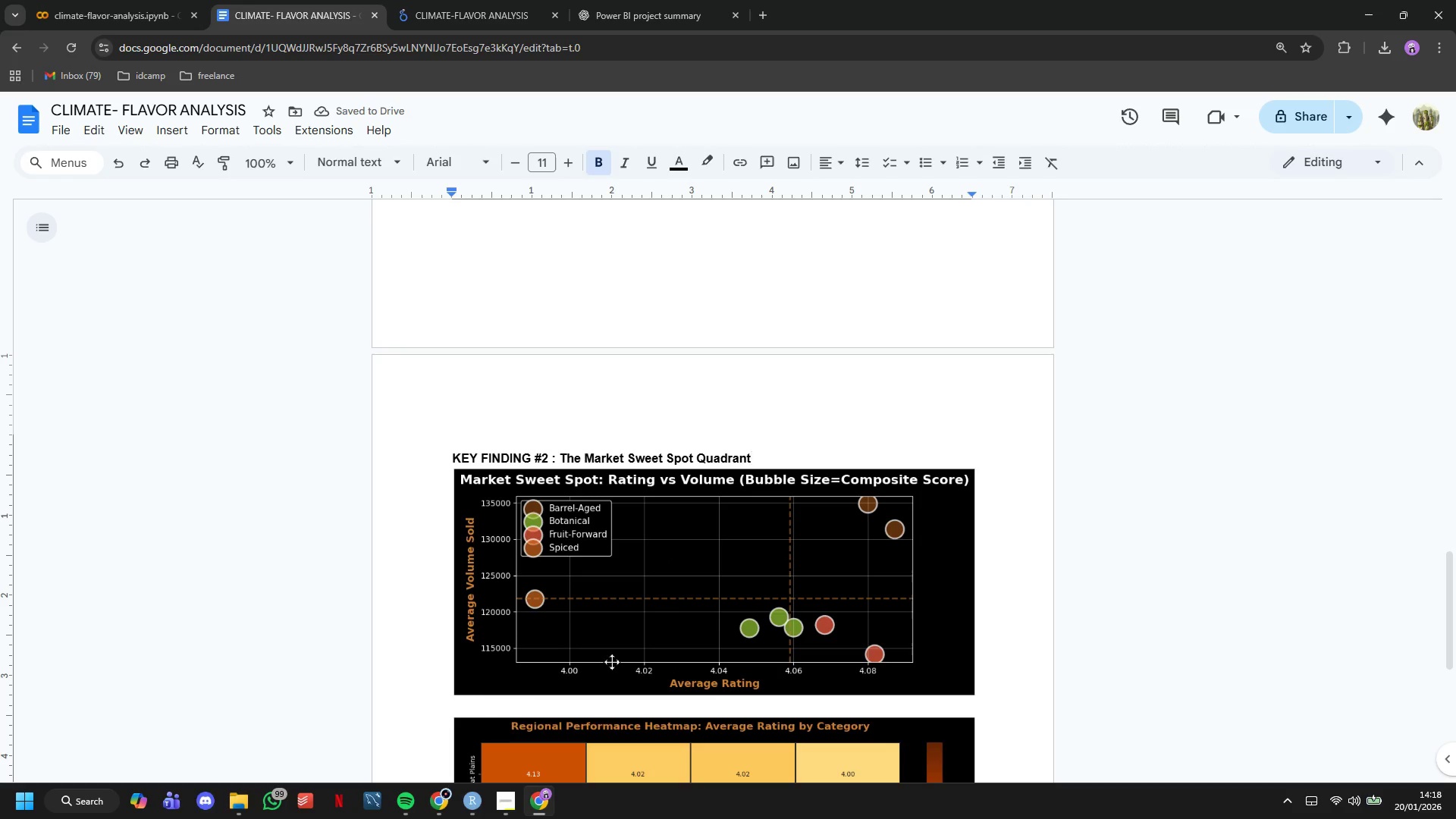 
key(ArrowRight)
 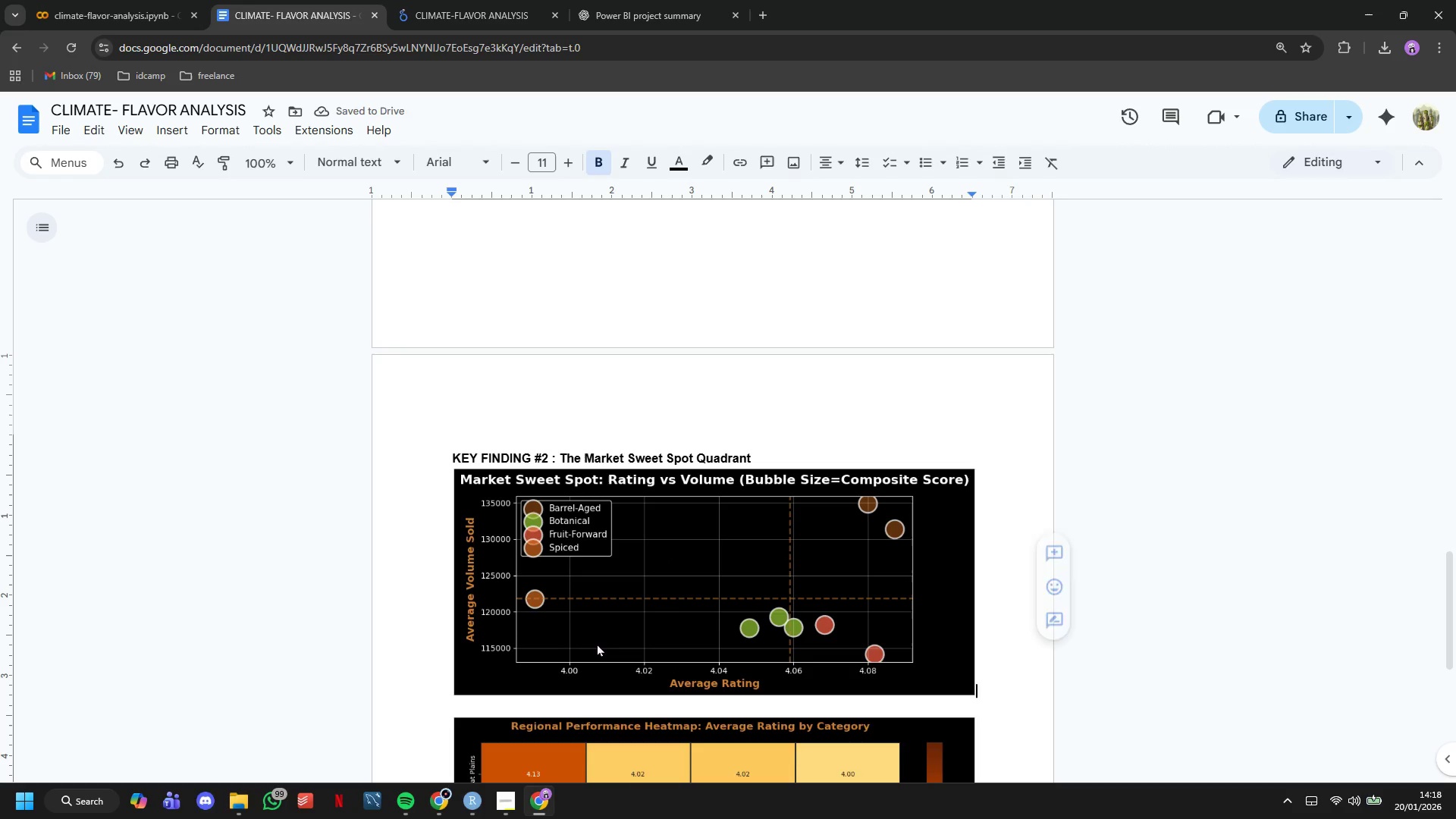 
key(Enter)
 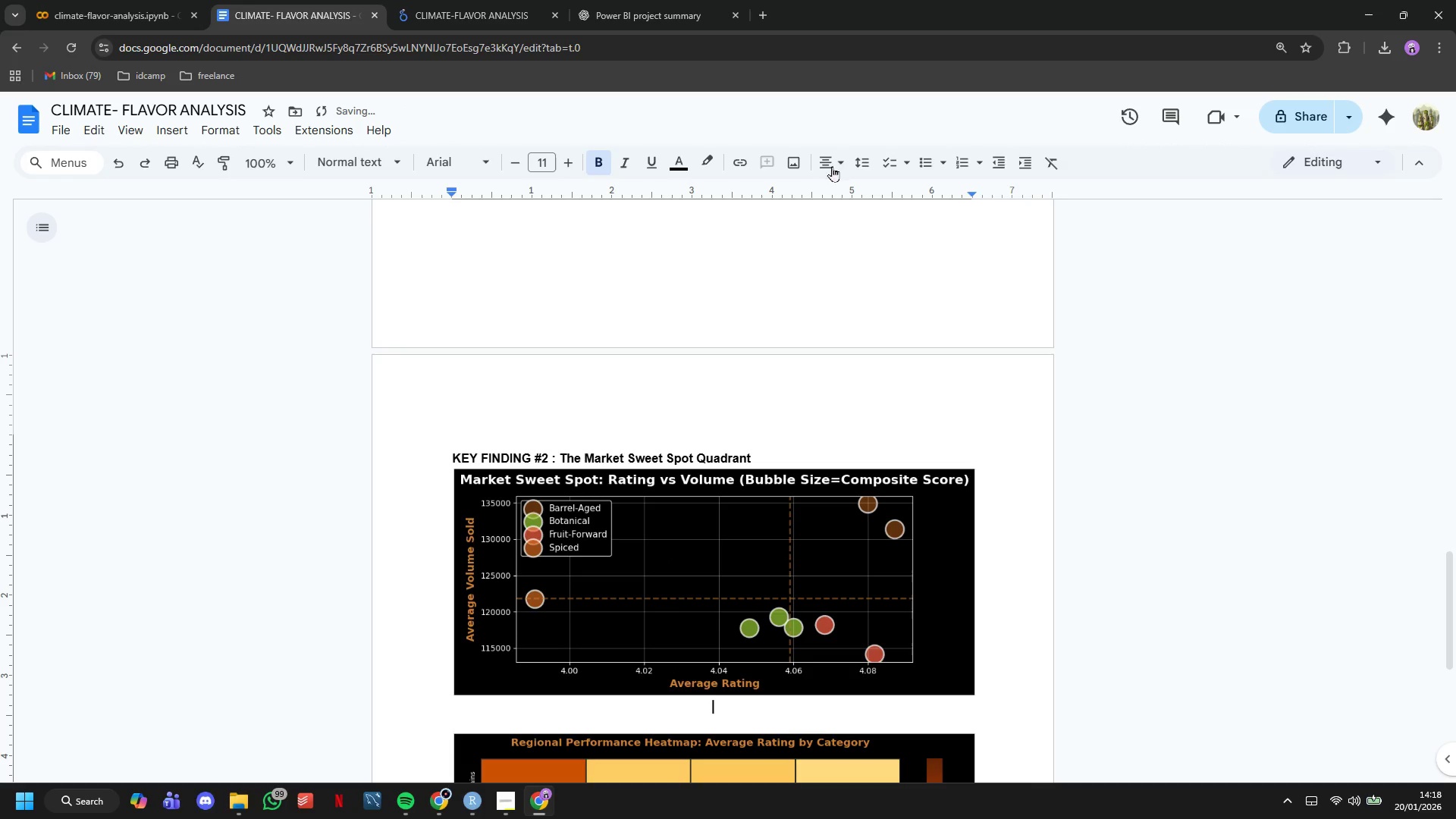 
double_click([827, 195])
 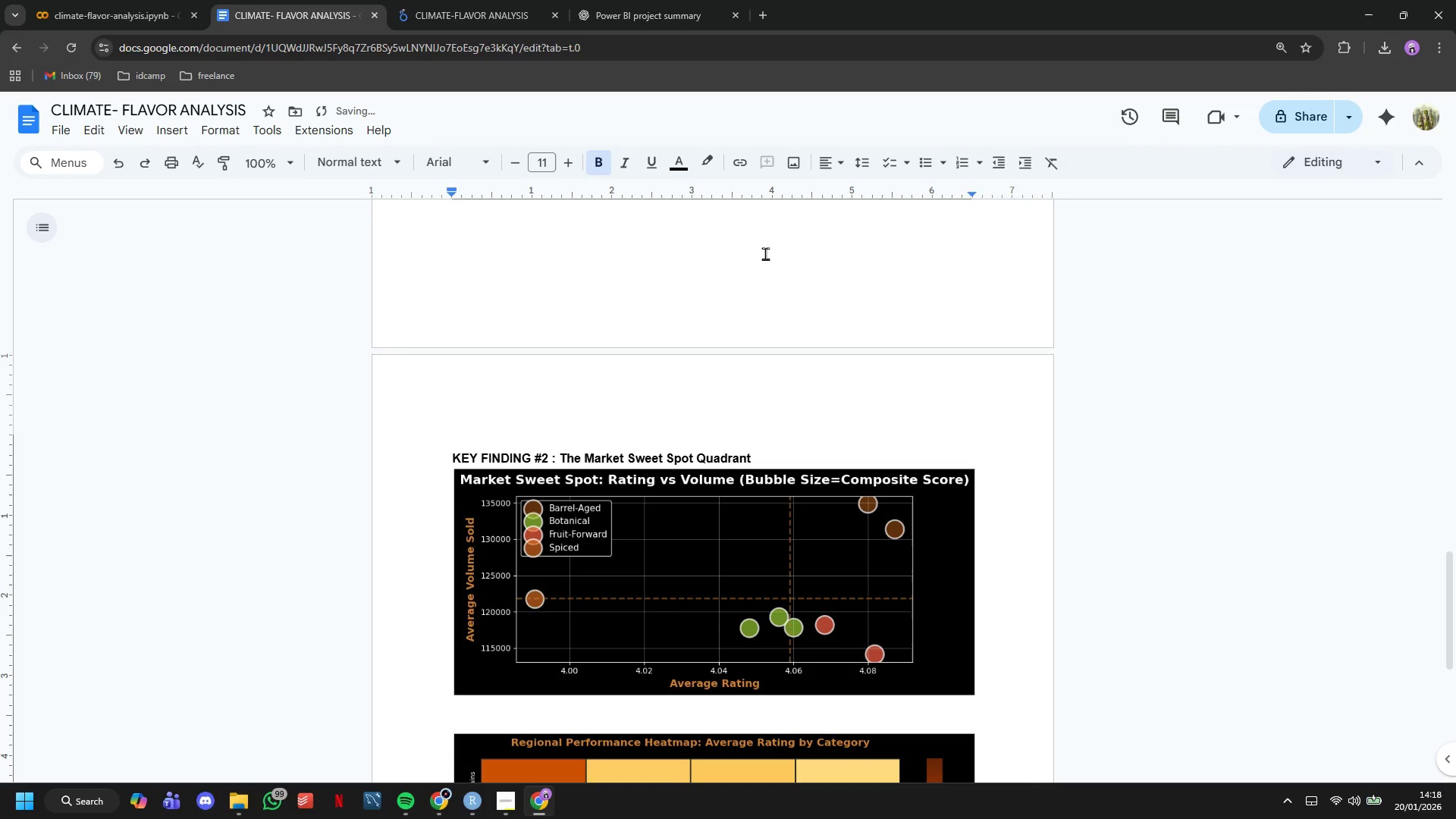 
type(Product)
 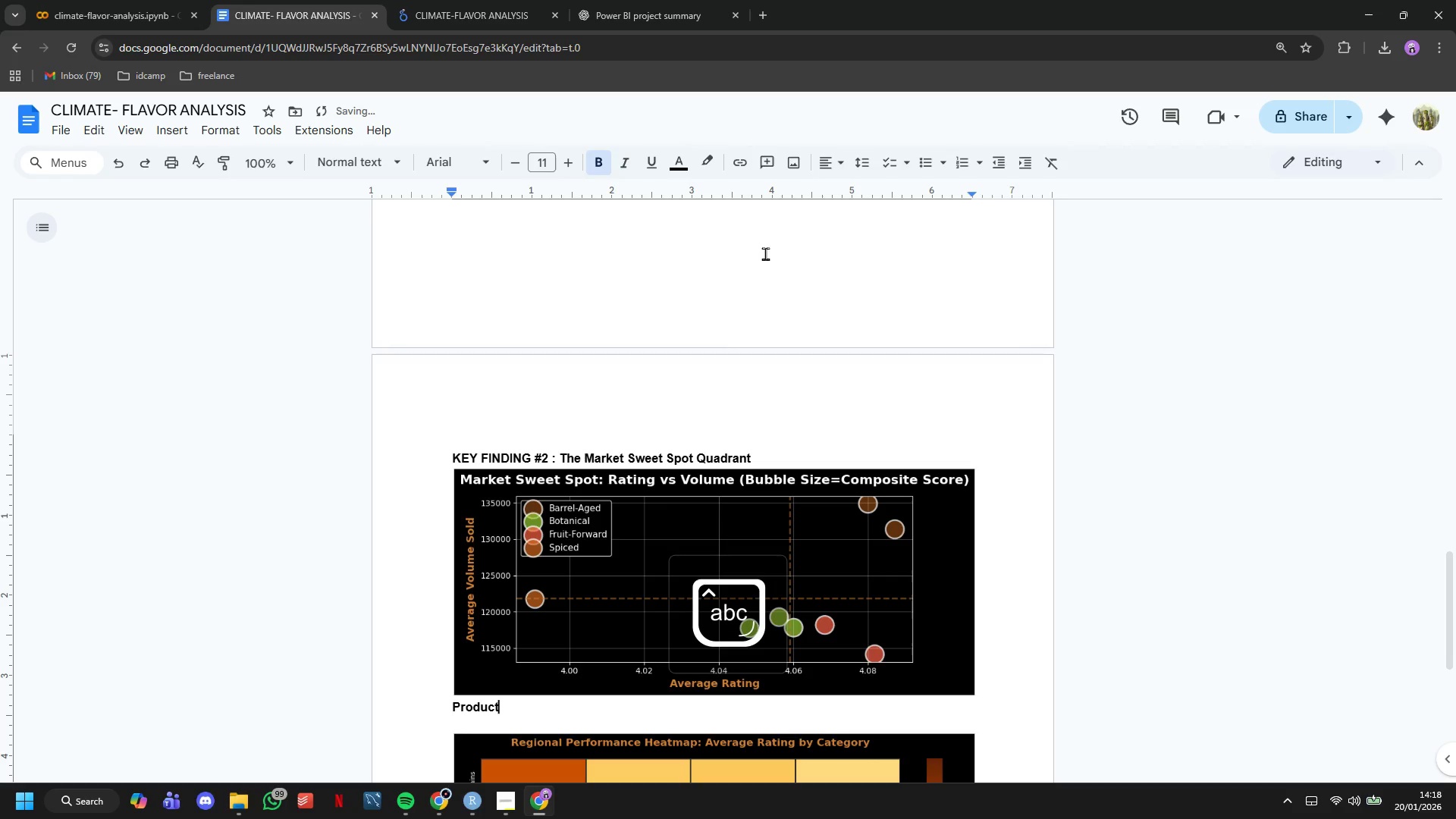 
key(Control+Z)
 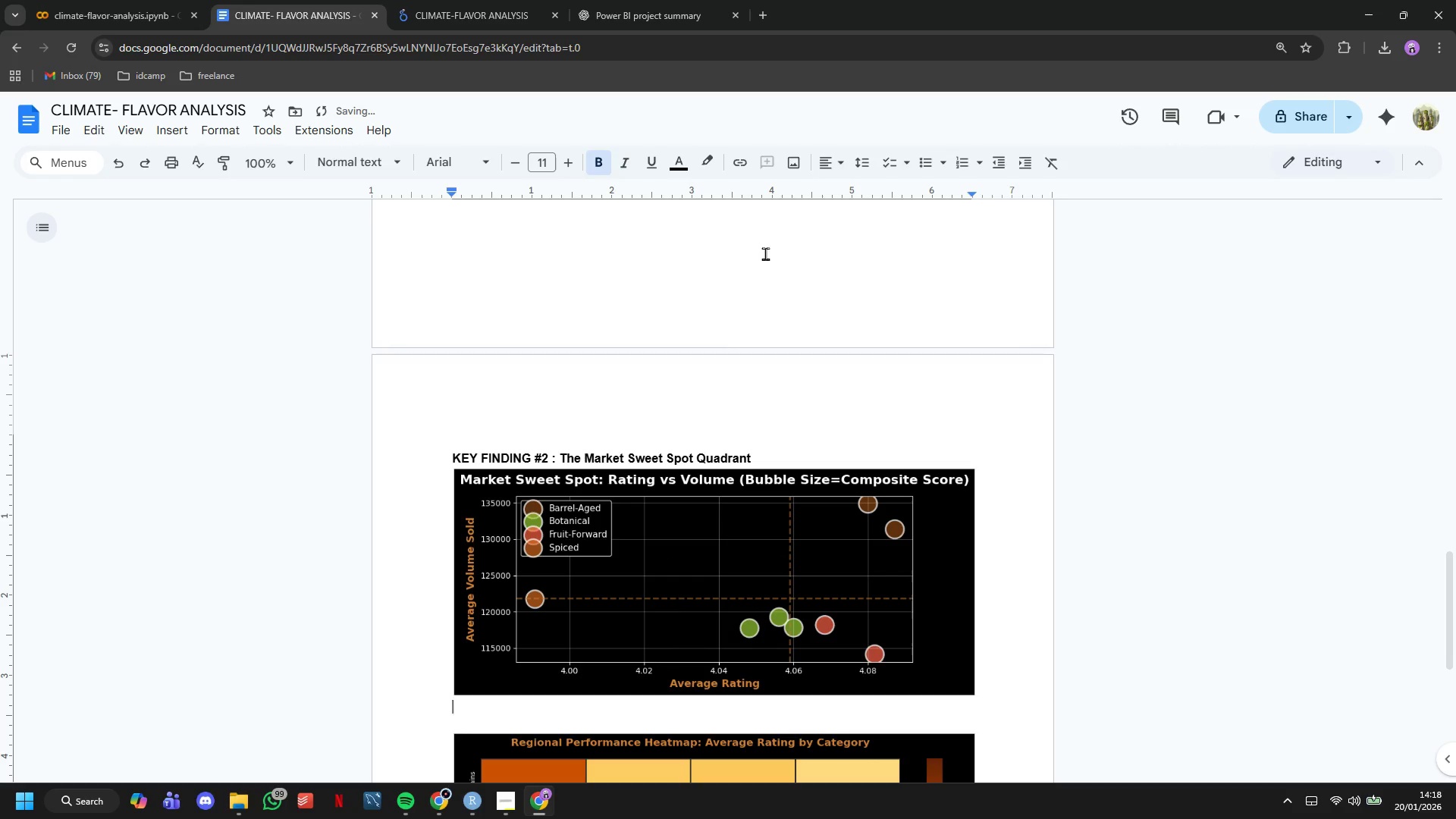 
key(Control+B)
 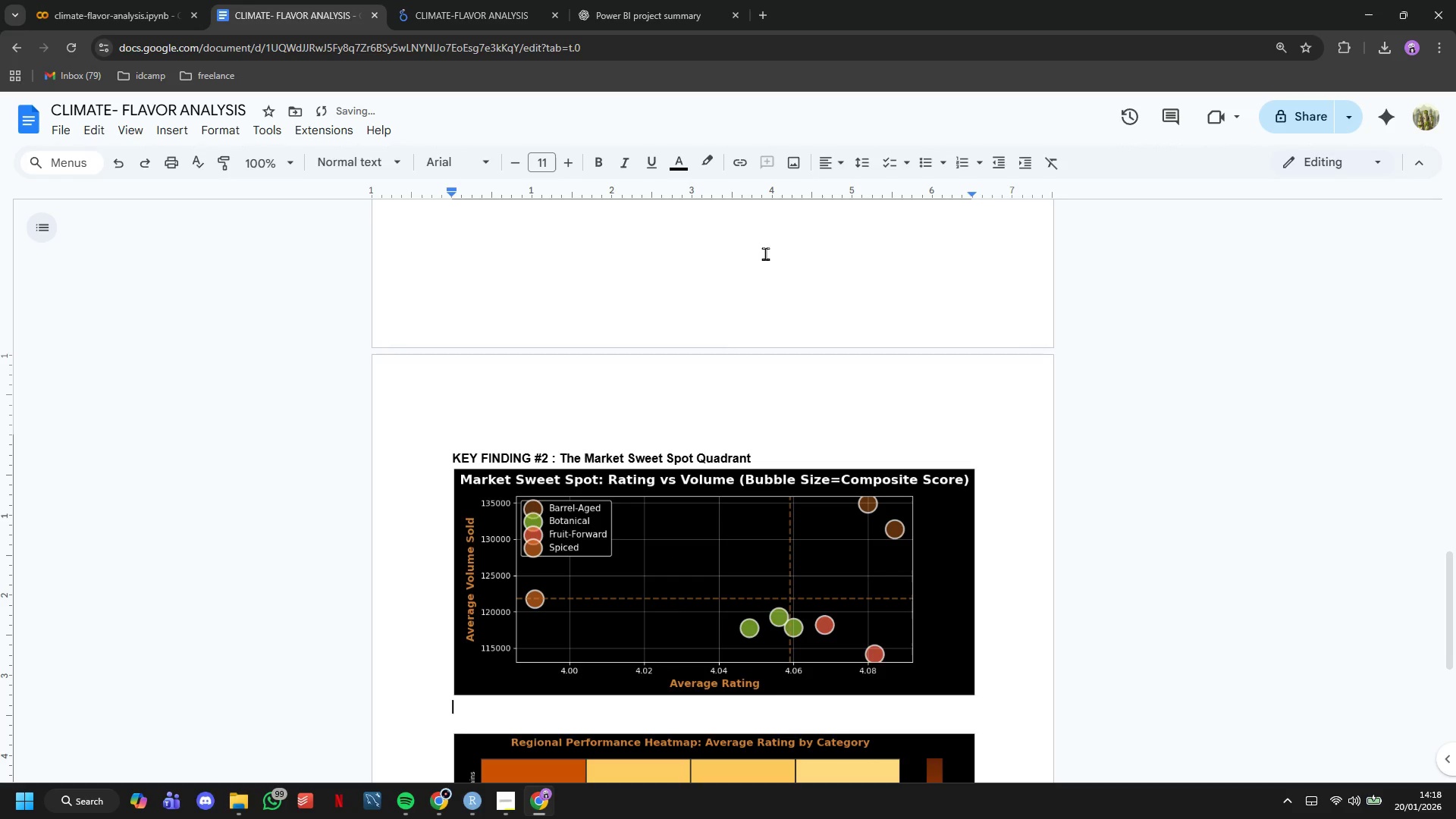 
type(Products plotted by Rating (x-axis)
 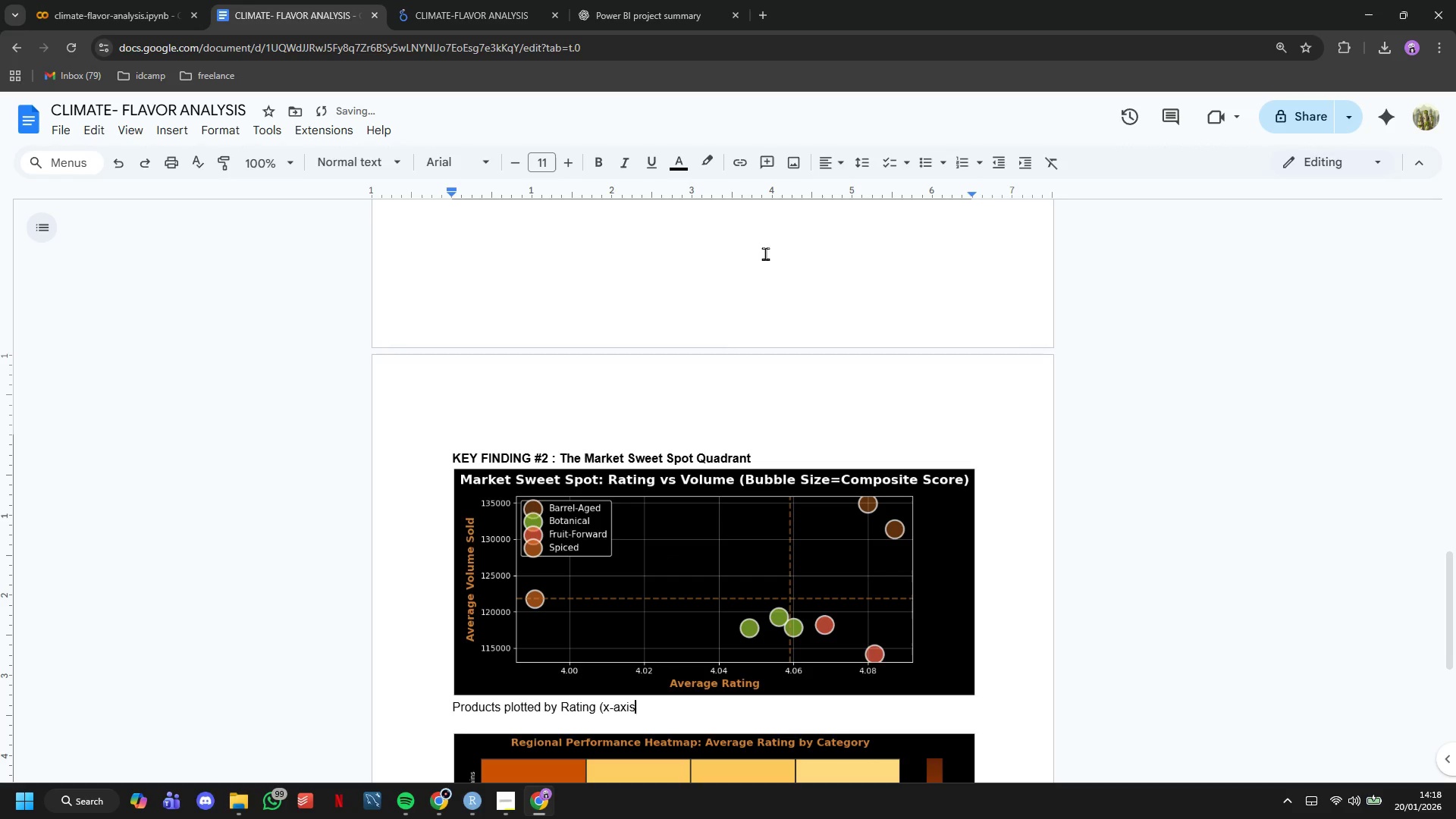 
 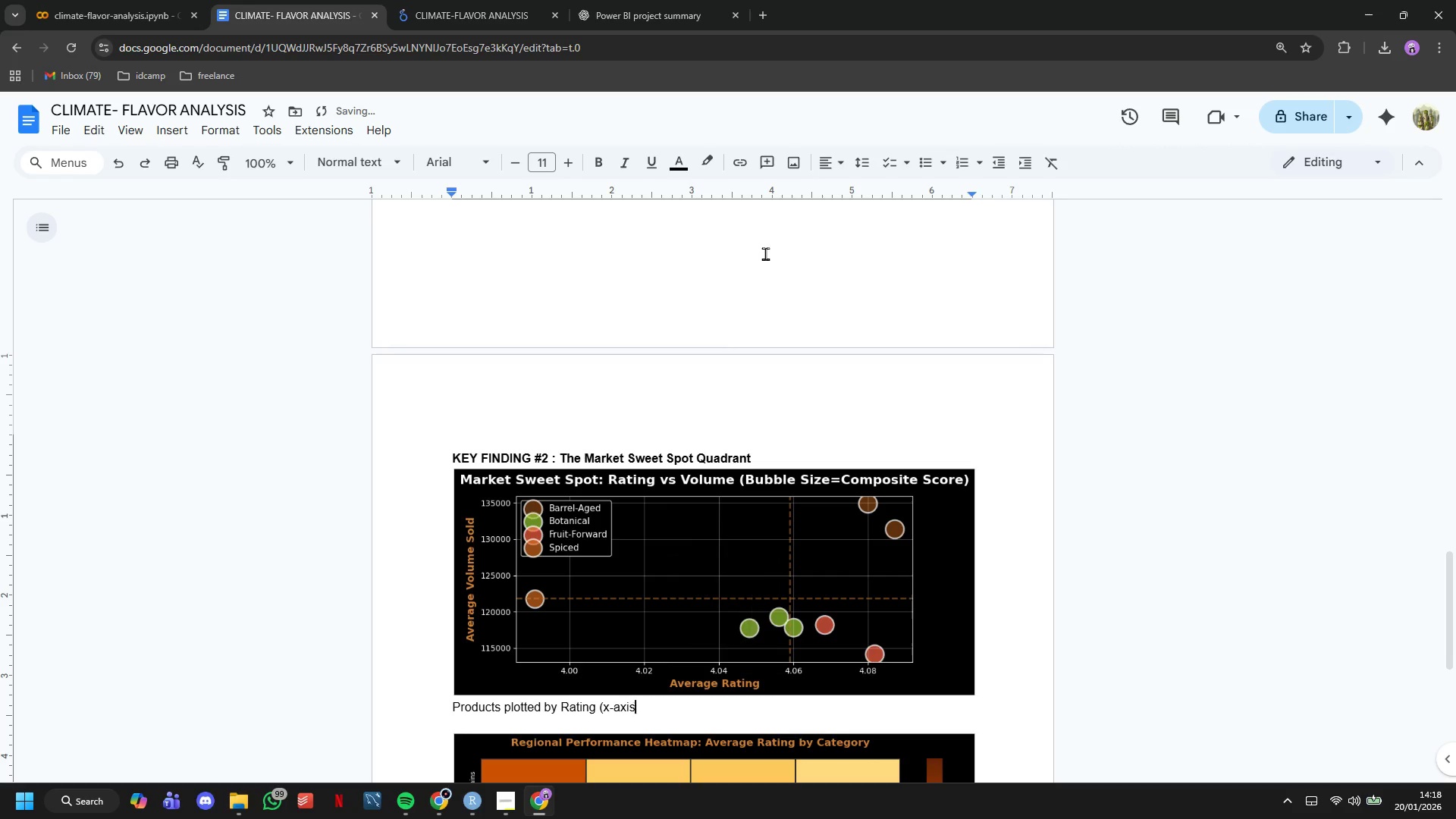 
key(ArrowRight)
 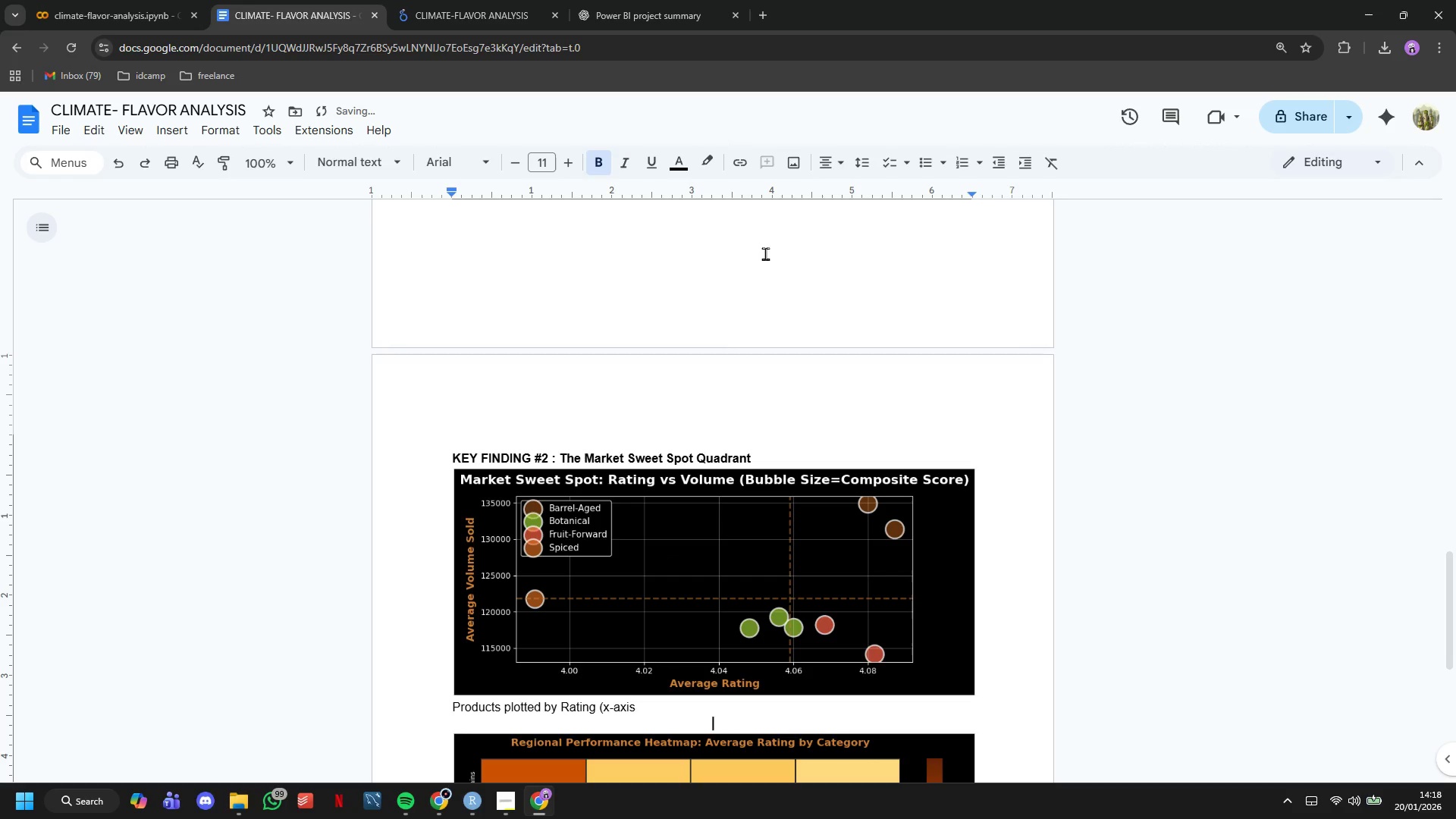 
key(ArrowLeft)
 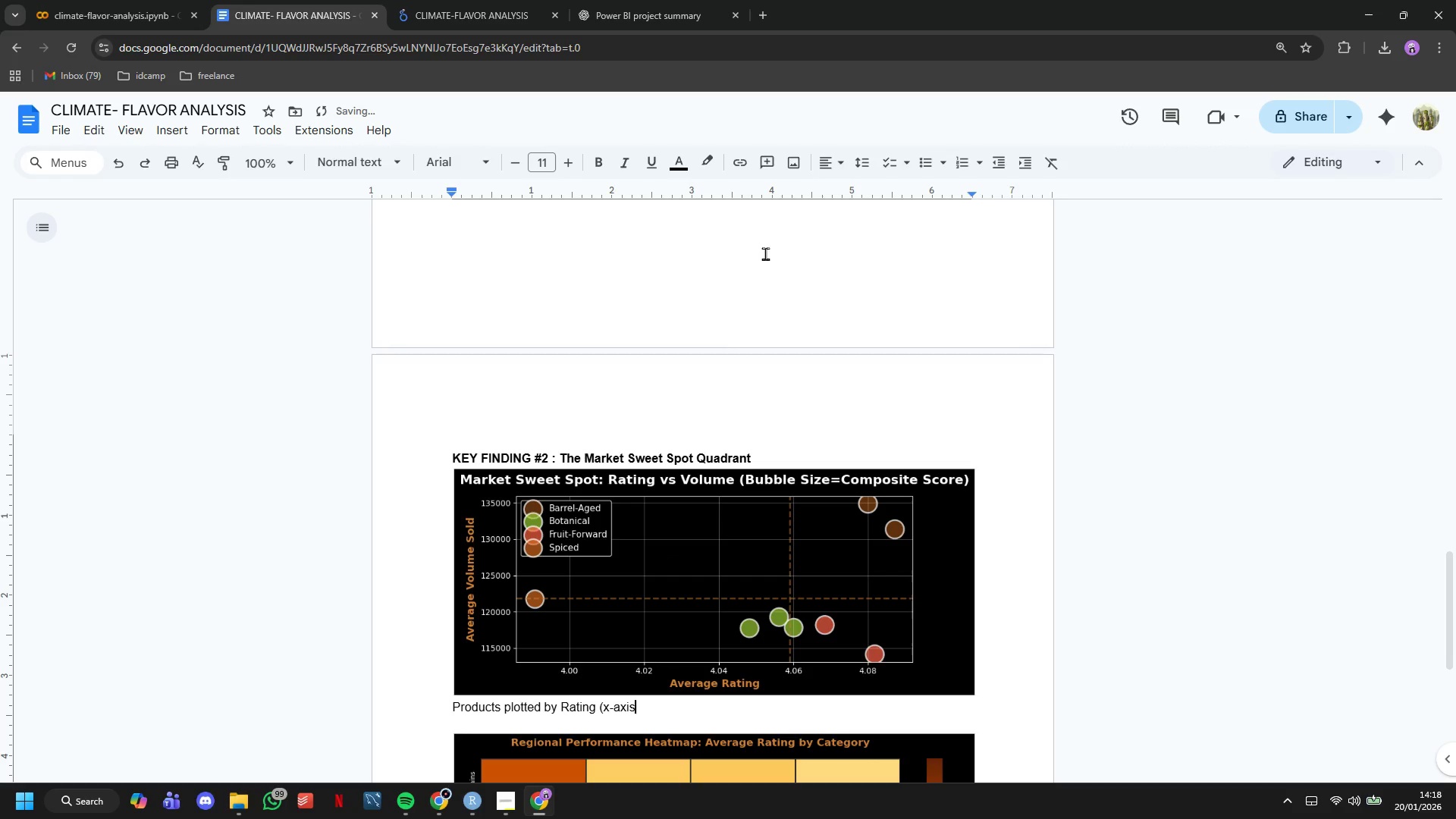 
type() vs Volume (y-axis) reveal )
 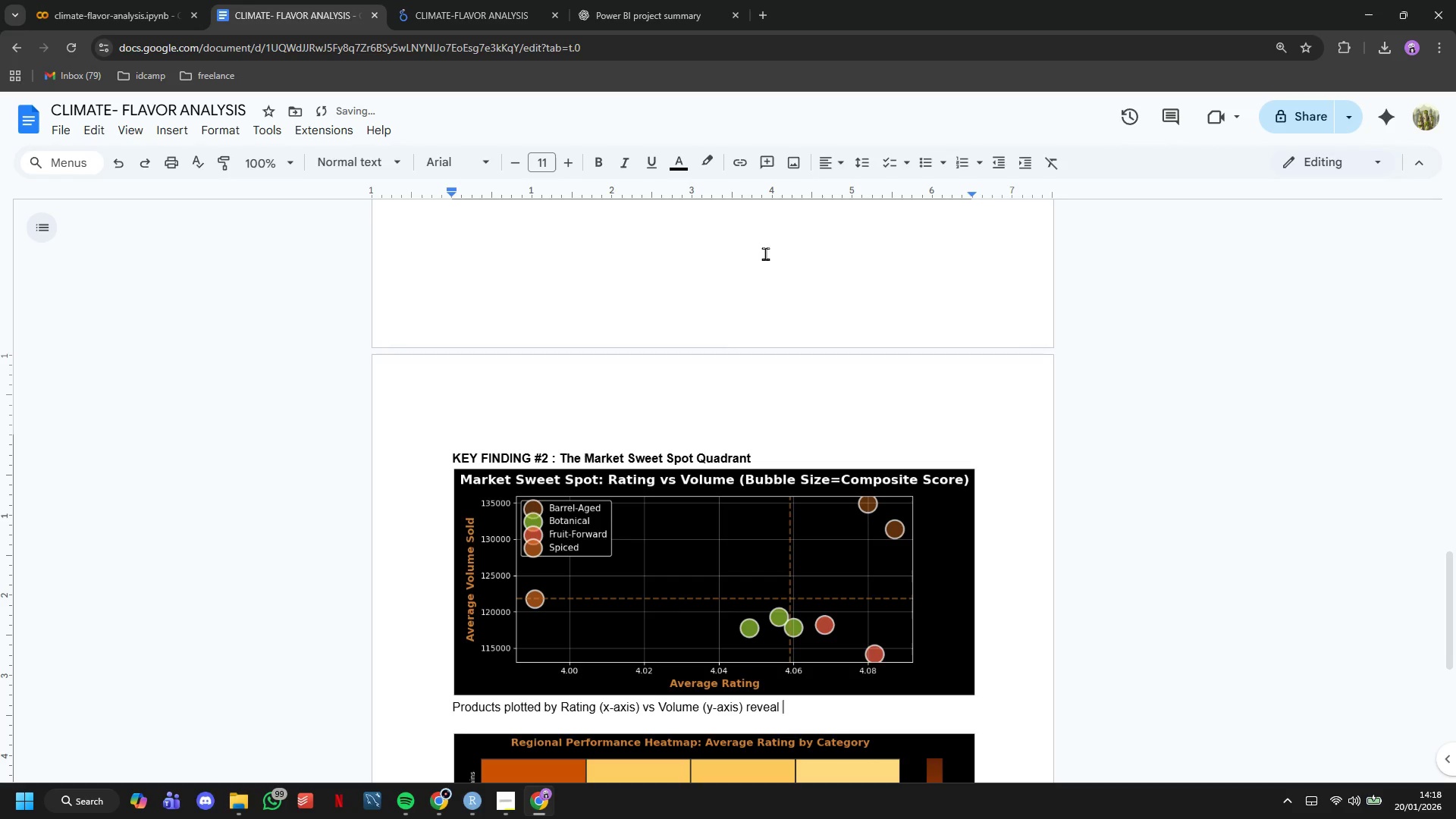 
type(its correlation which )
 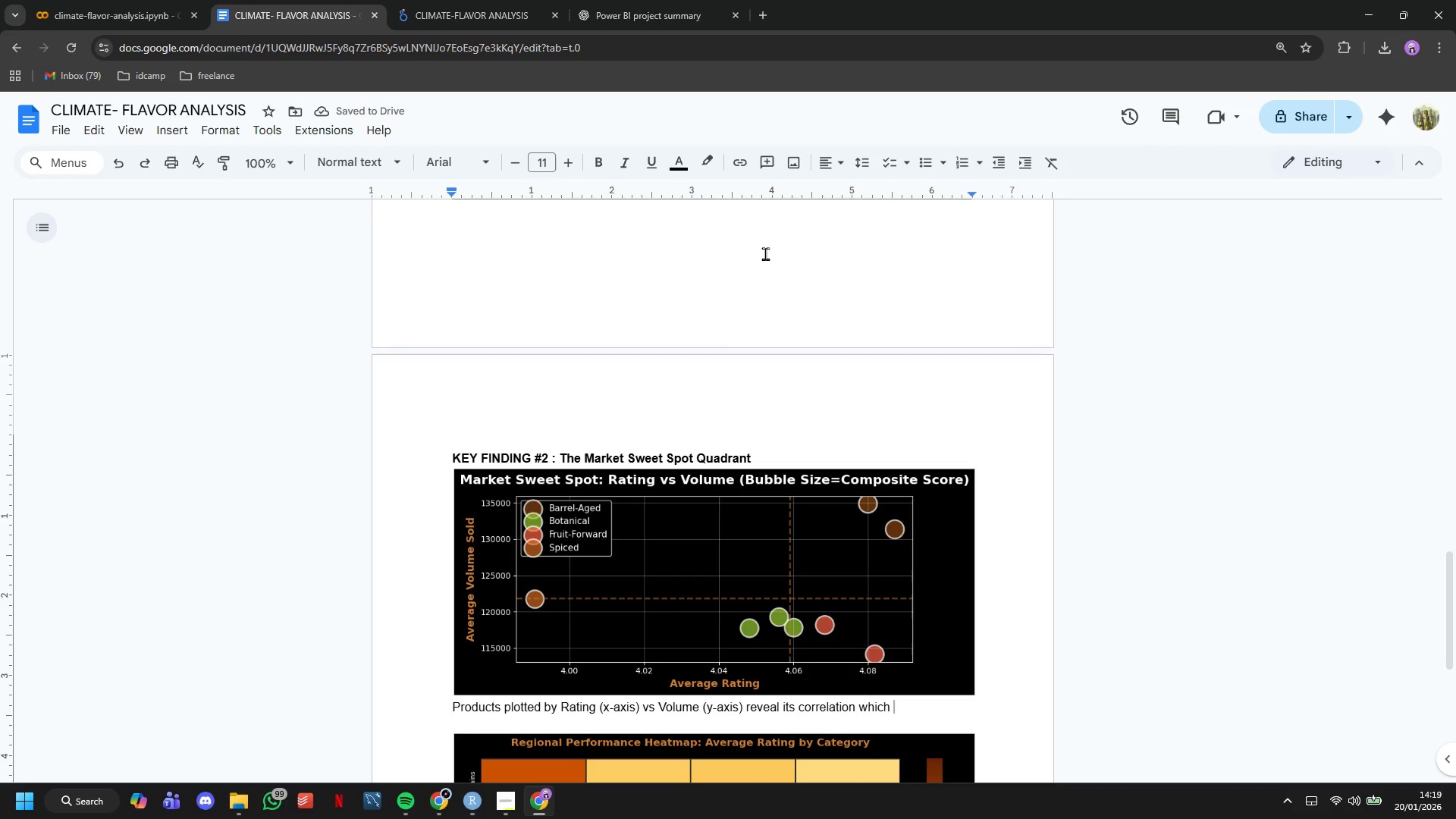 
wait(6.05)
 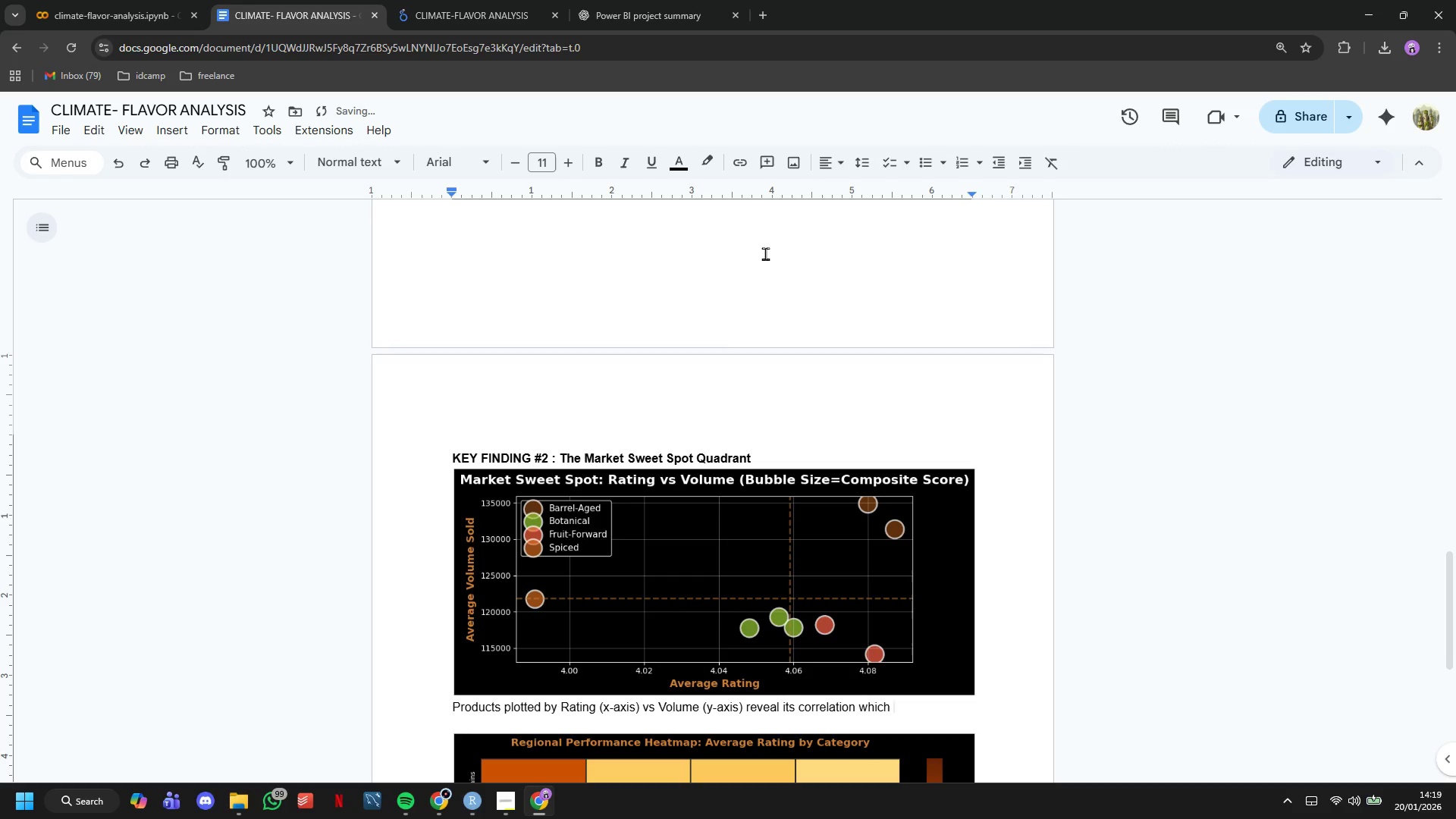 
type(captured by its composite score)
 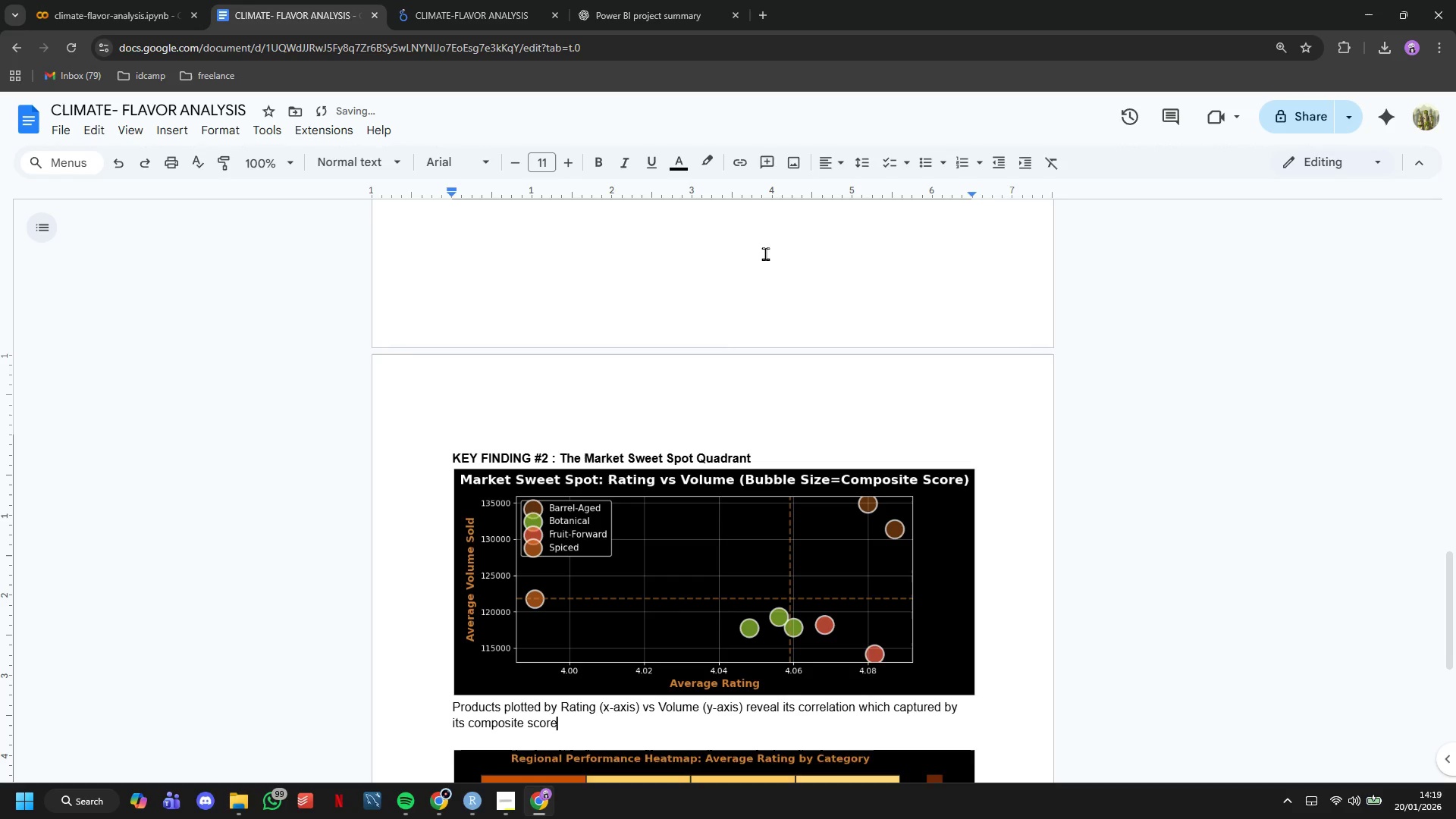 
key(Enter)
 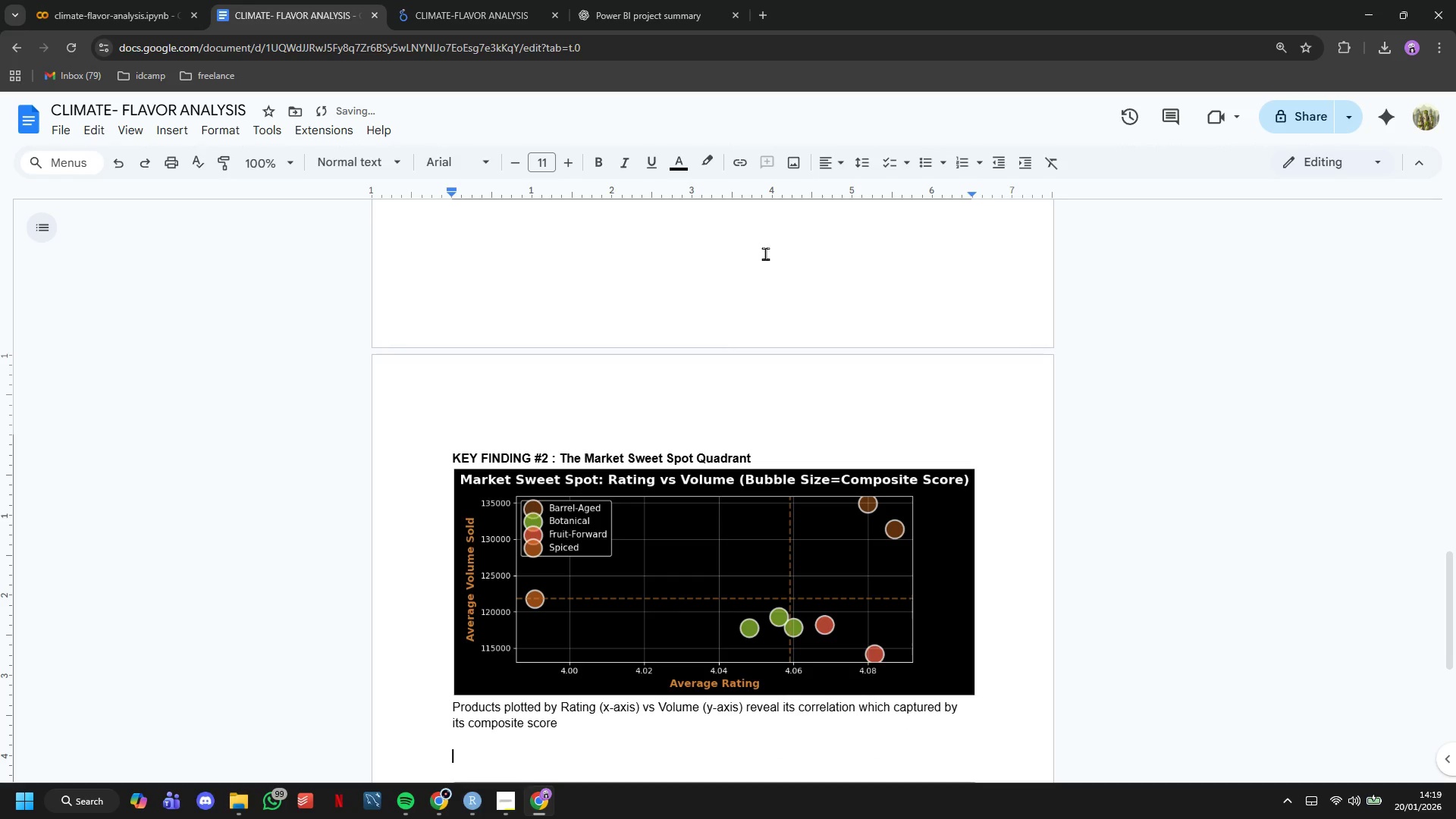 
key(Enter)
 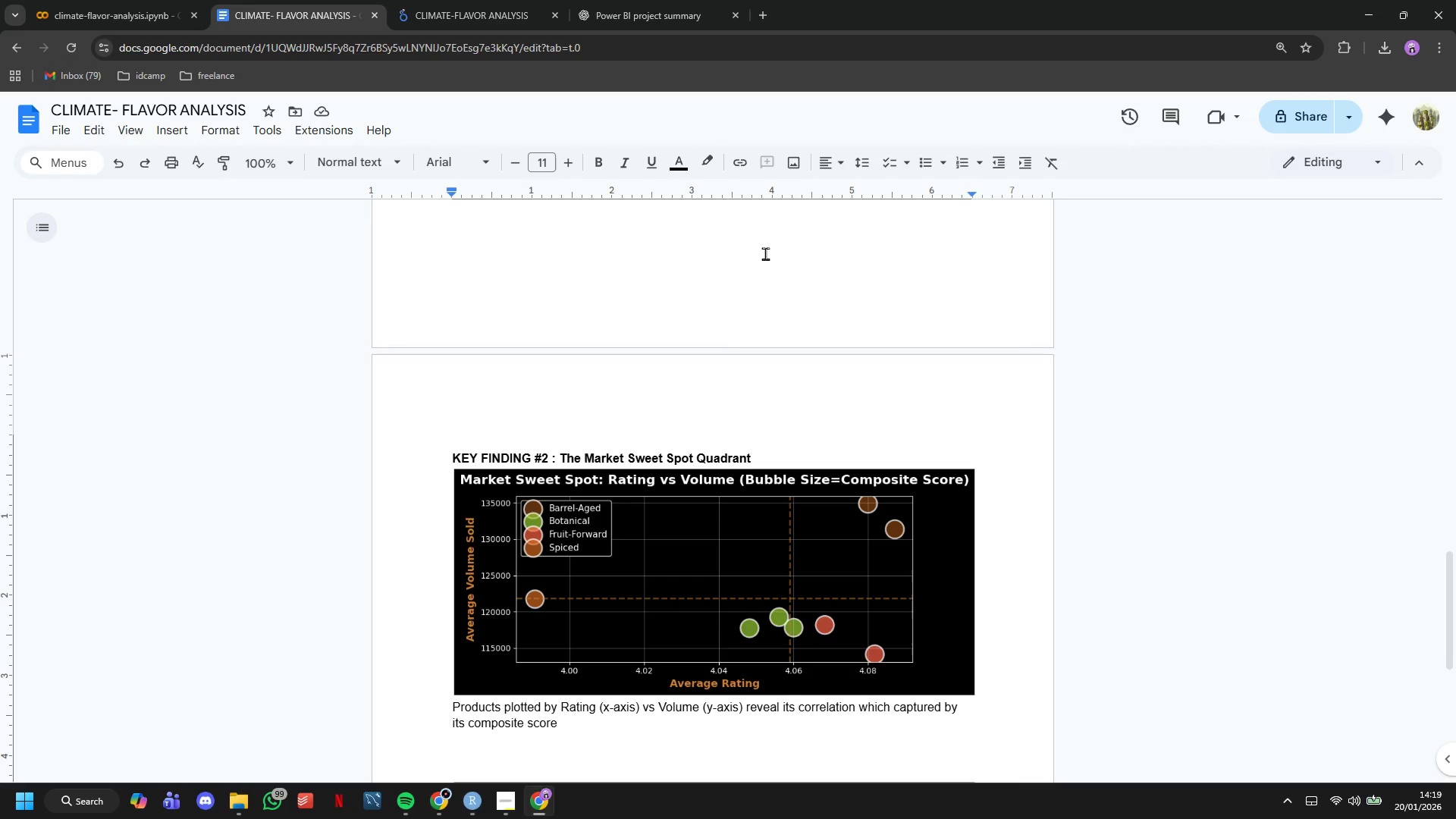 
wait(7.31)
 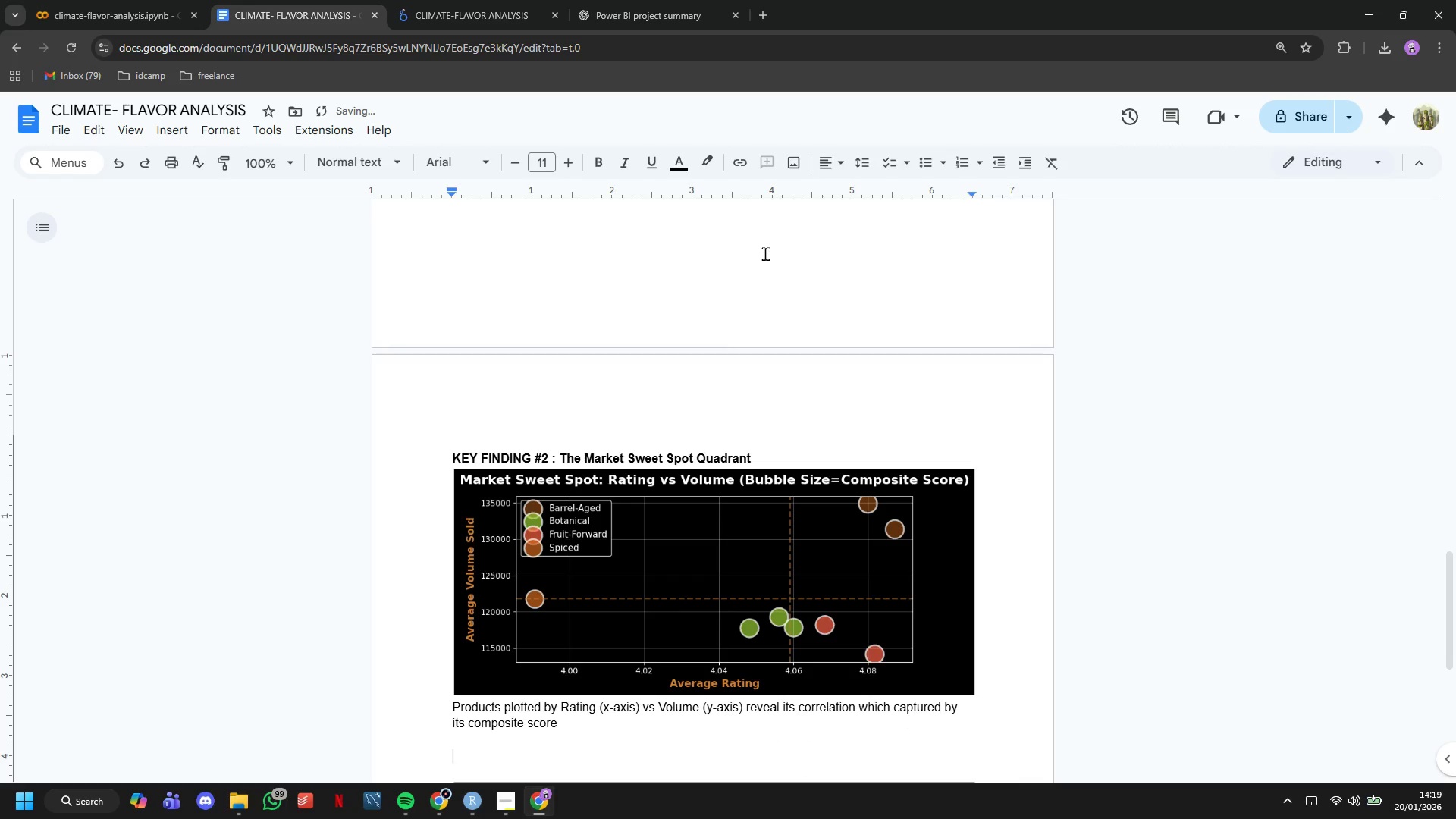 
type(KEY FINDING #3 : )
 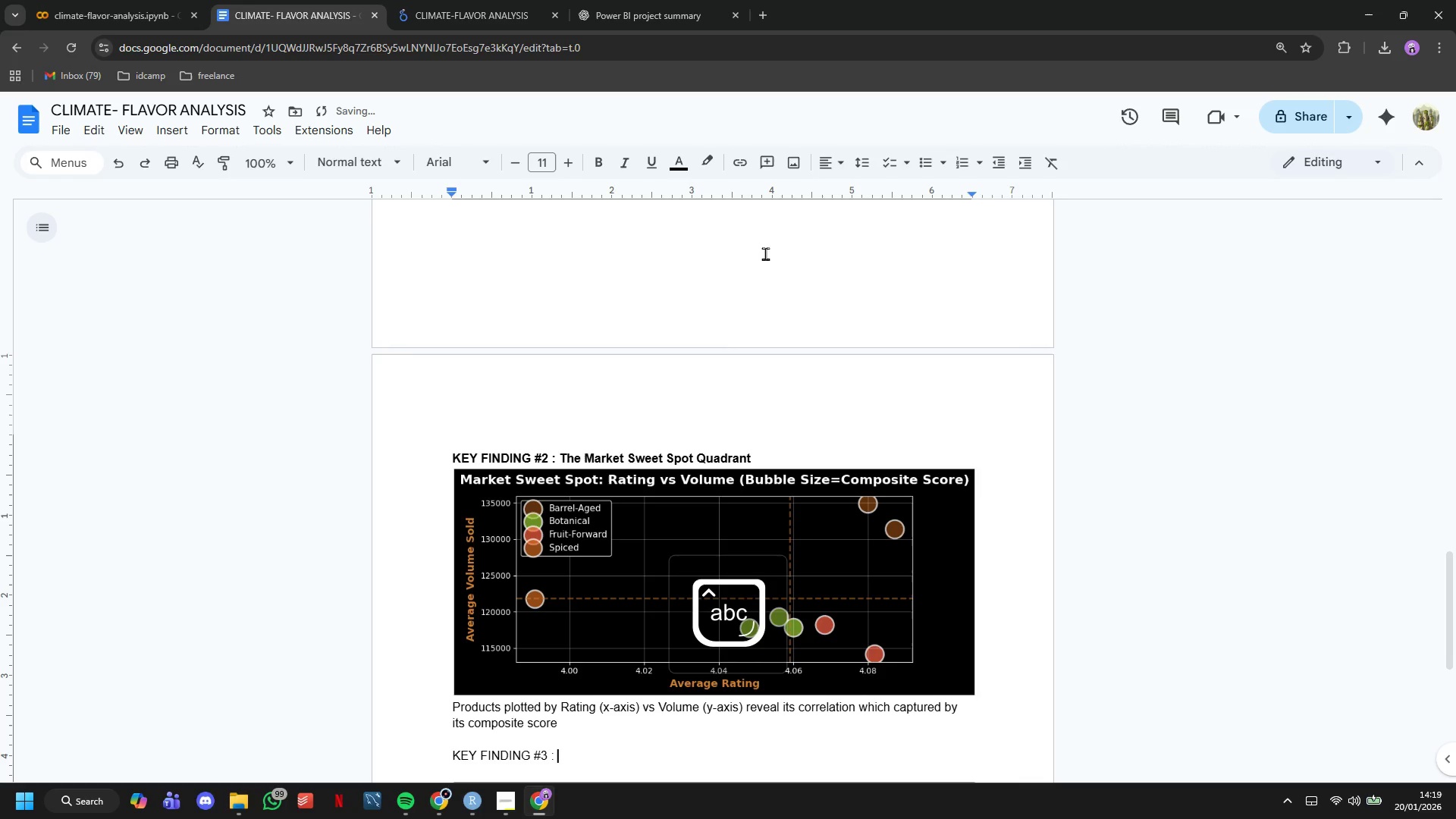 
scroll: coordinate [778, 303], scroll_direction: down, amount: 5.0
 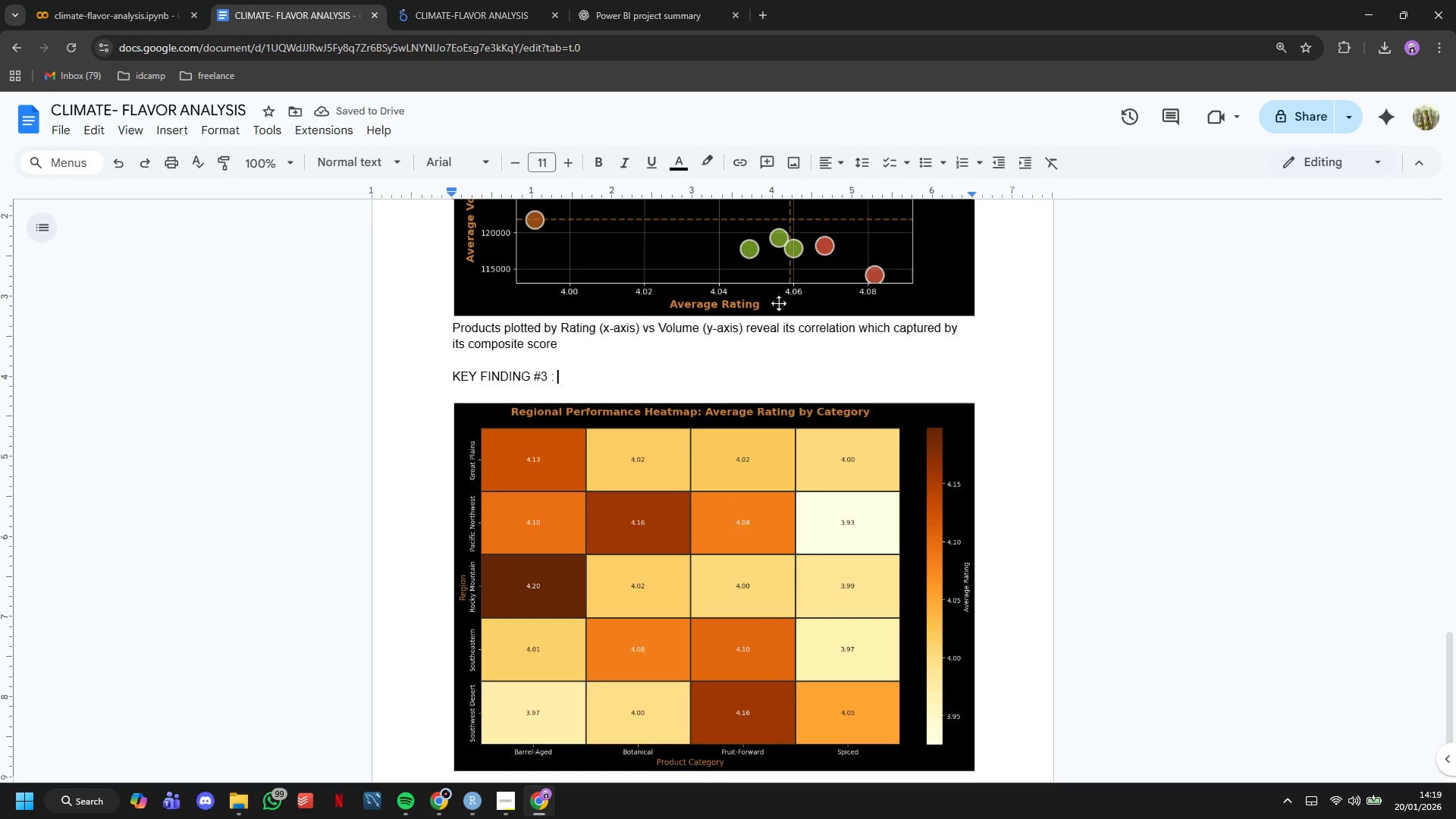 
type(Reginal H)
key(Backspace)
type(Performance Heat,ap)
key(Backspace)
key(Backspace)
key(Backspace)
type(map)
 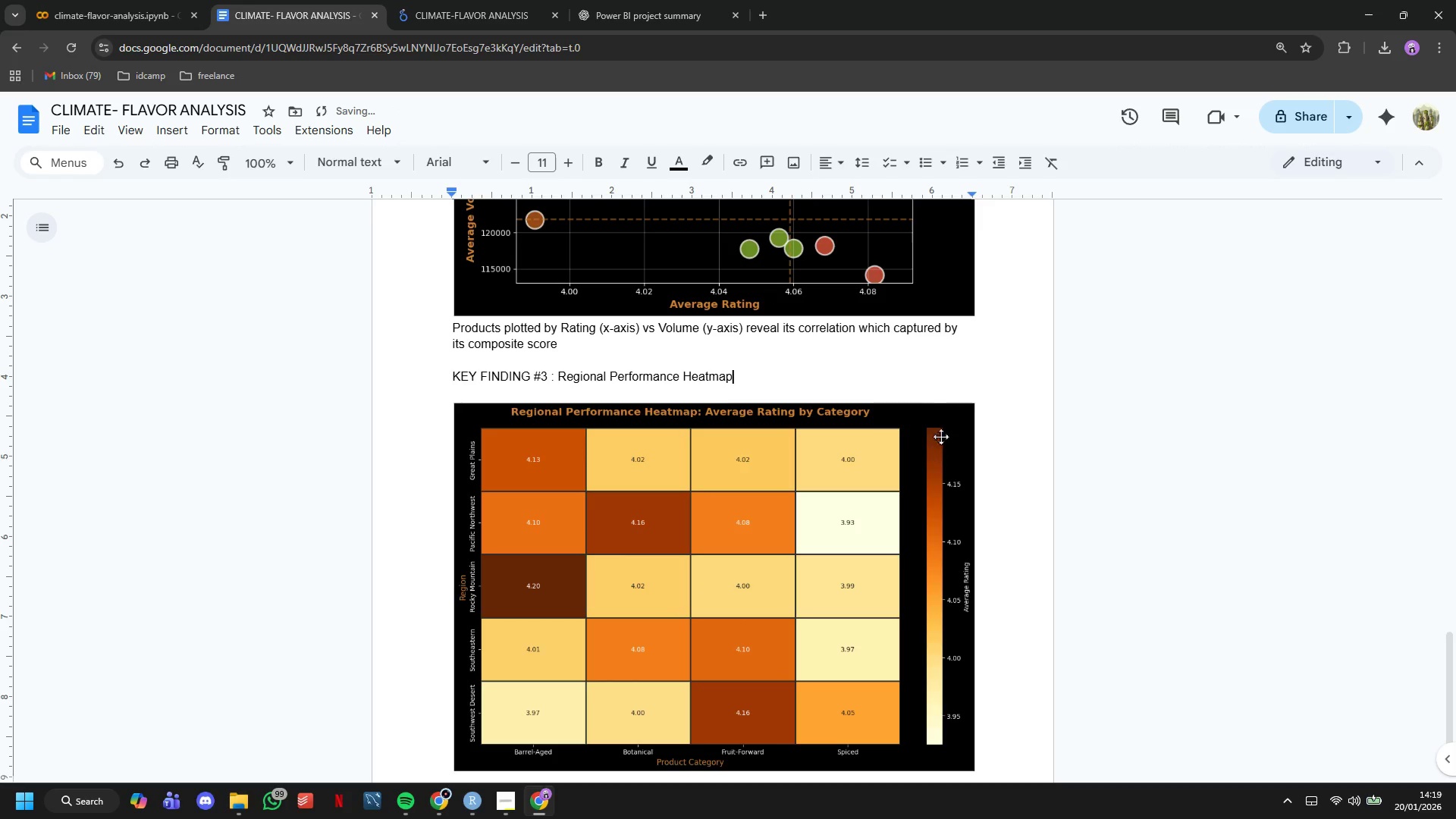 
left_click_drag(start_coordinate=[792, 380], to_coordinate=[442, 359])
 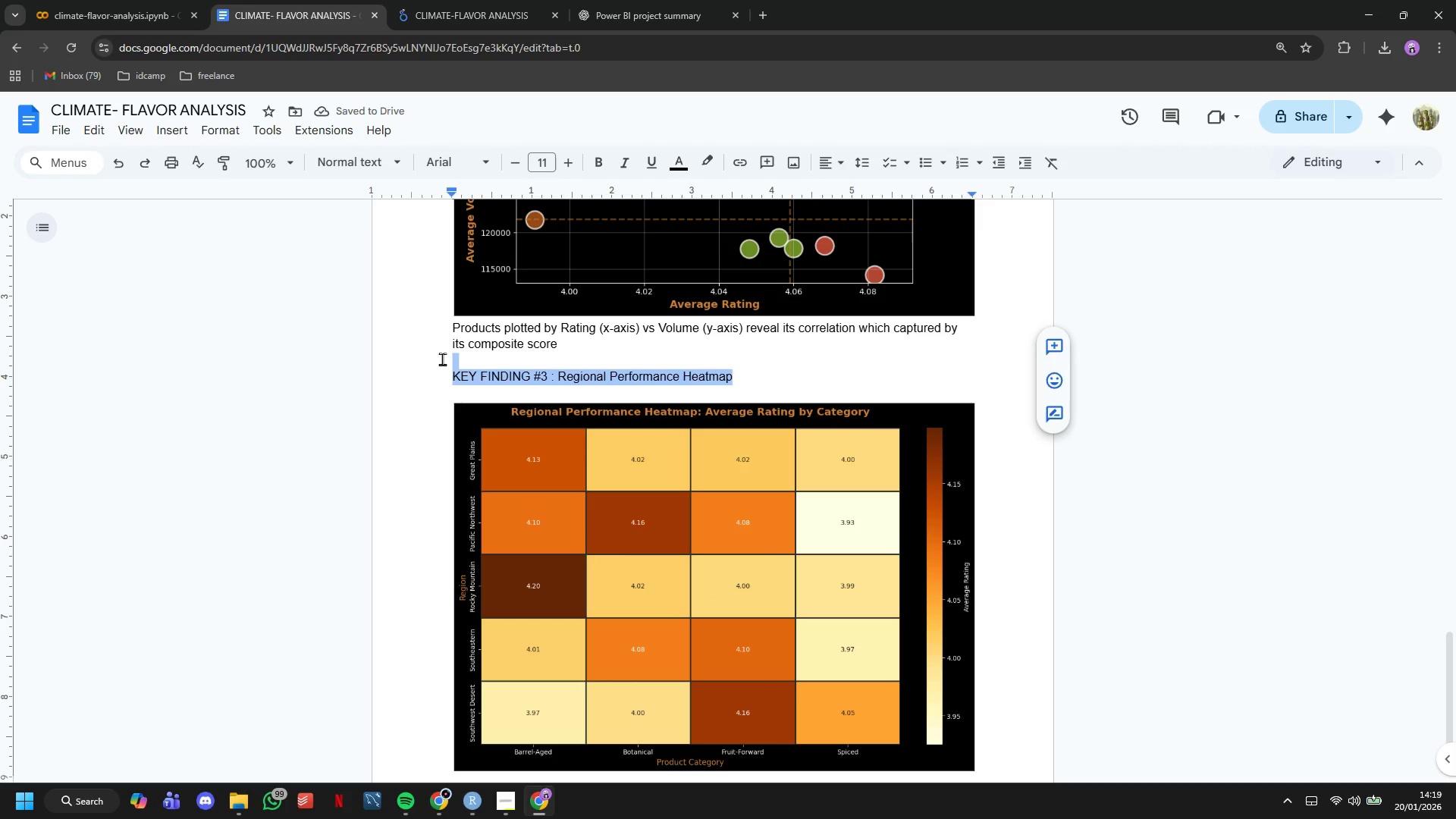 
key(Control+B)
 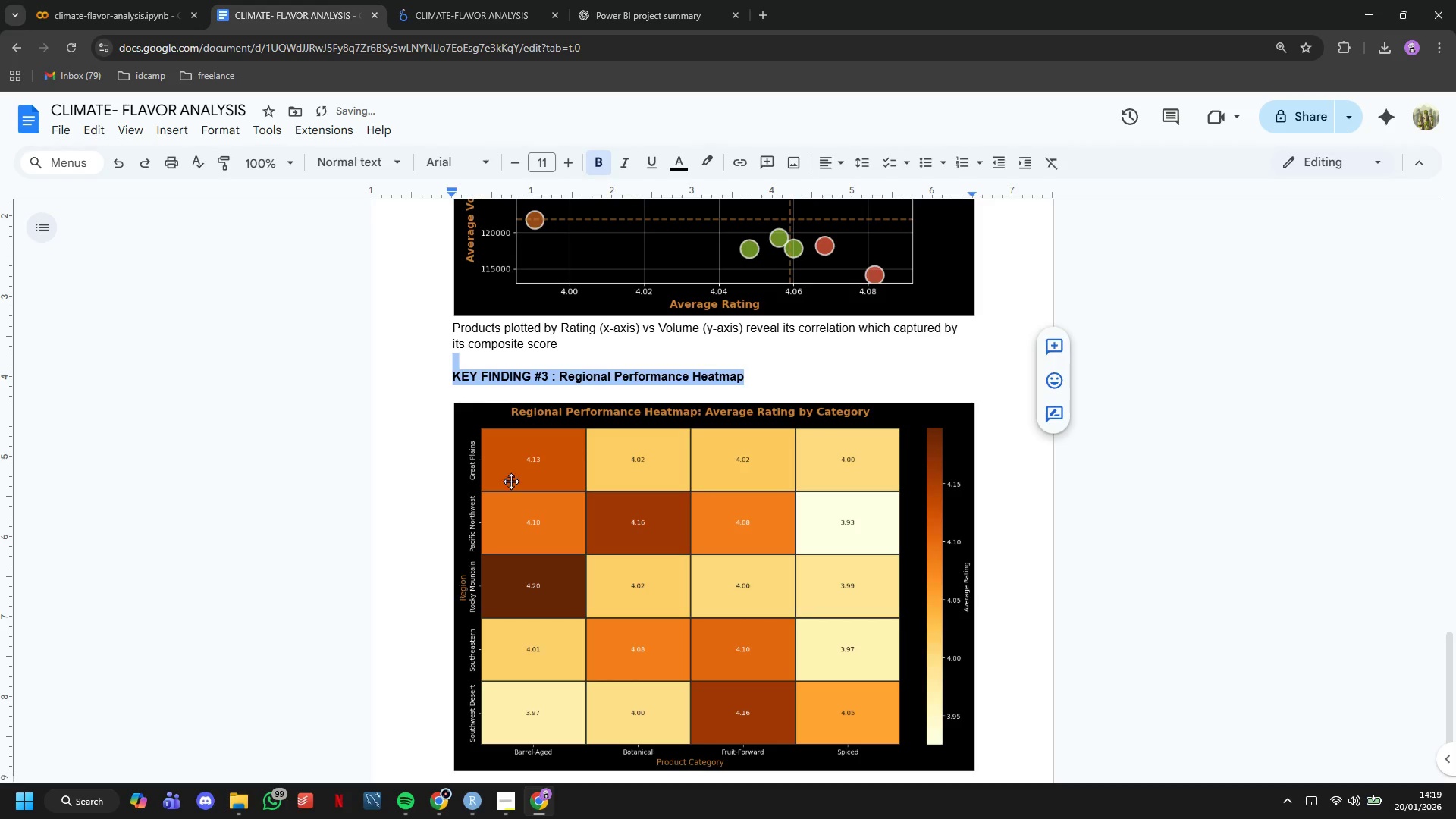 
left_click([539, 445])
 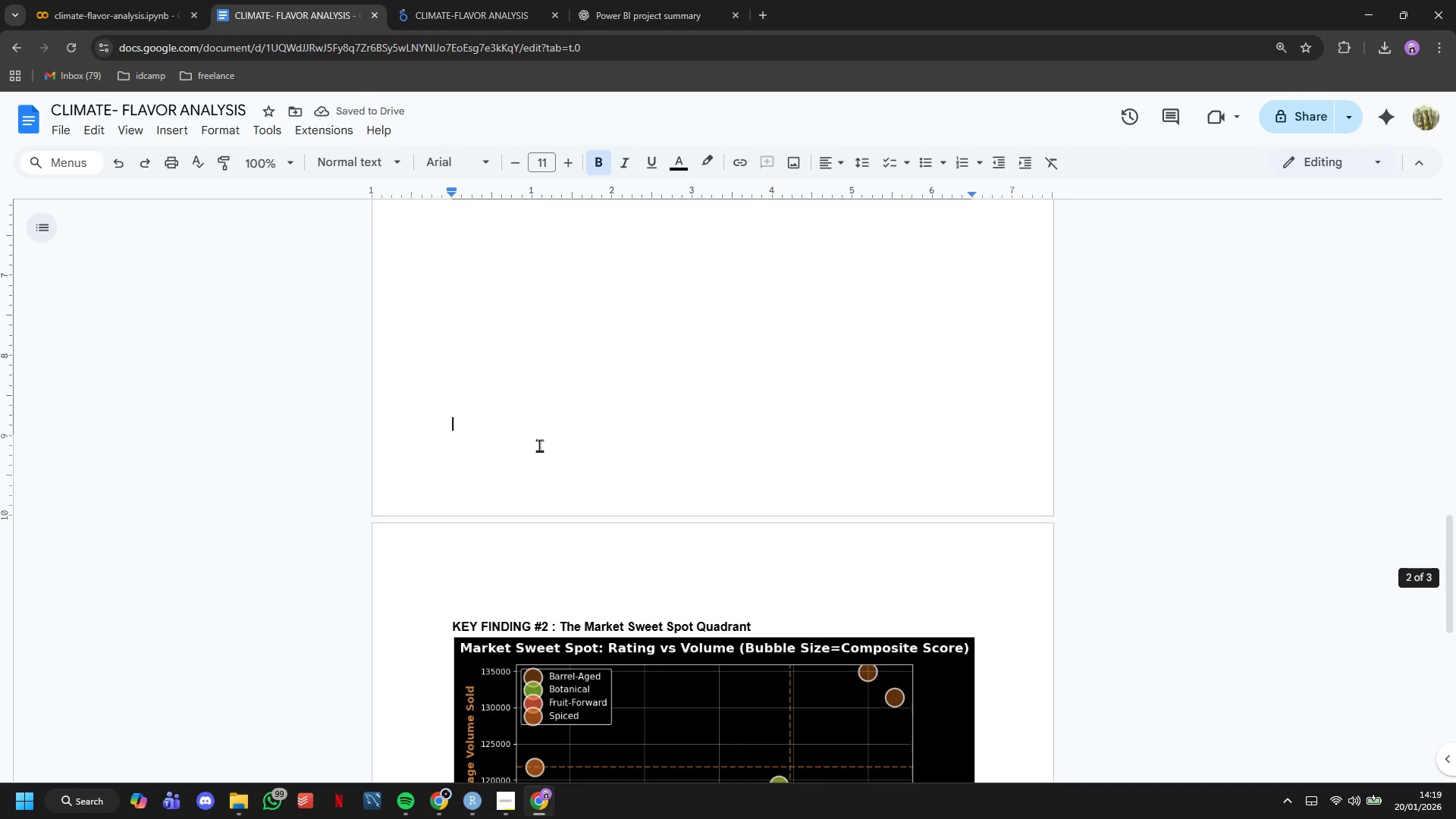 
scroll: coordinate [541, 496], scroll_direction: up, amount: 3.0
 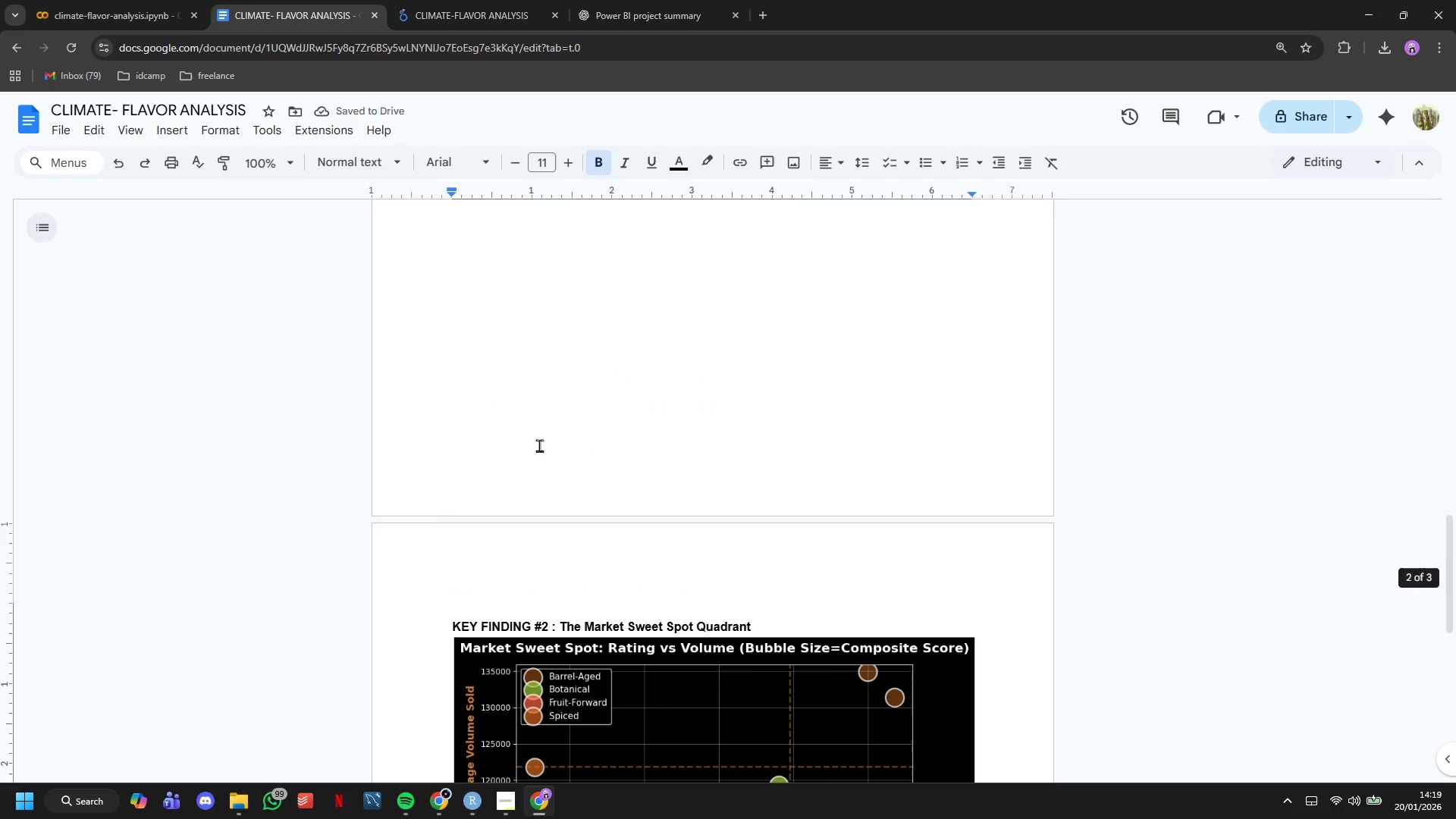 